 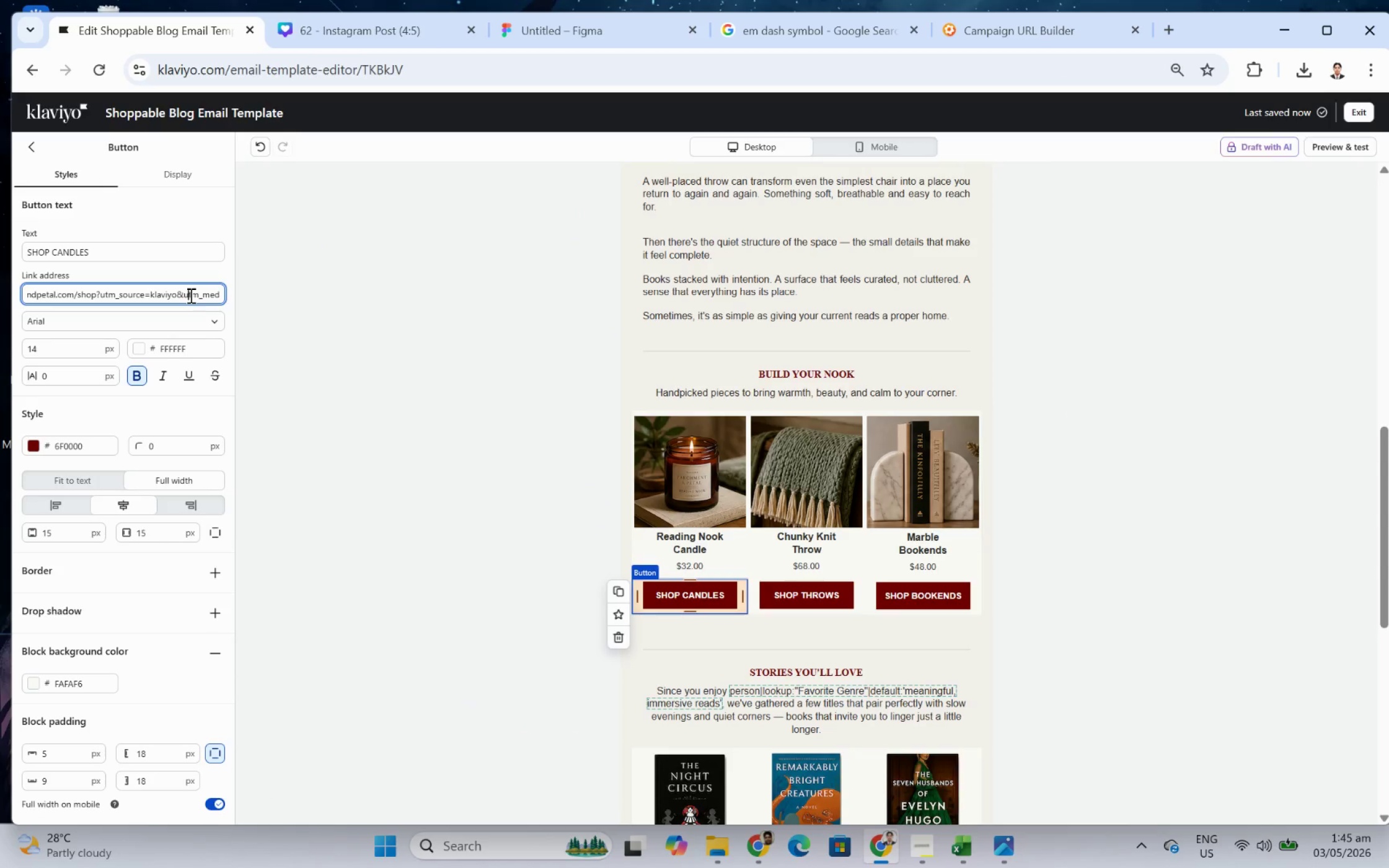 
left_click_drag(start_coordinate=[190, 295], to_coordinate=[212, 296])
 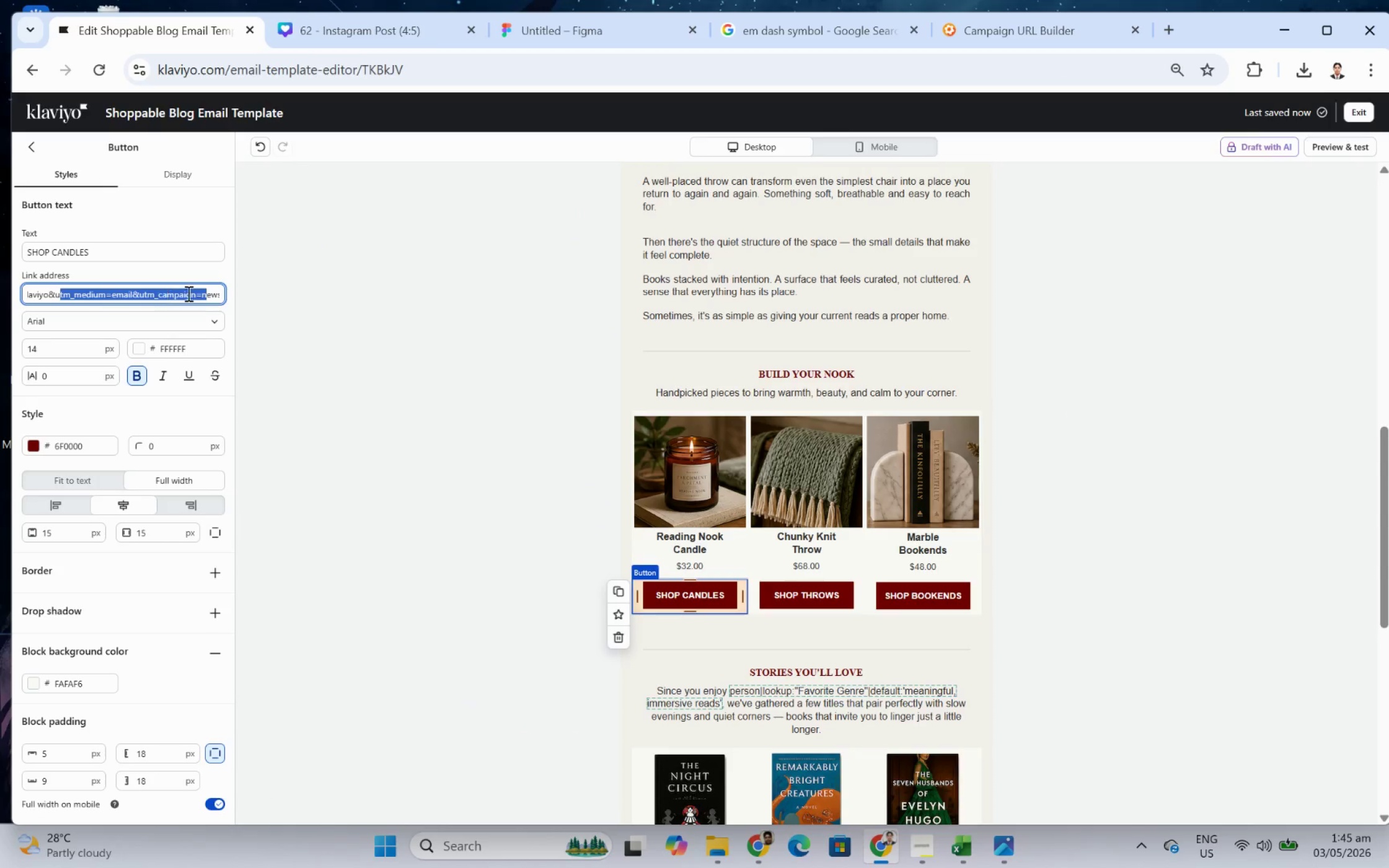 
left_click([189, 293])
 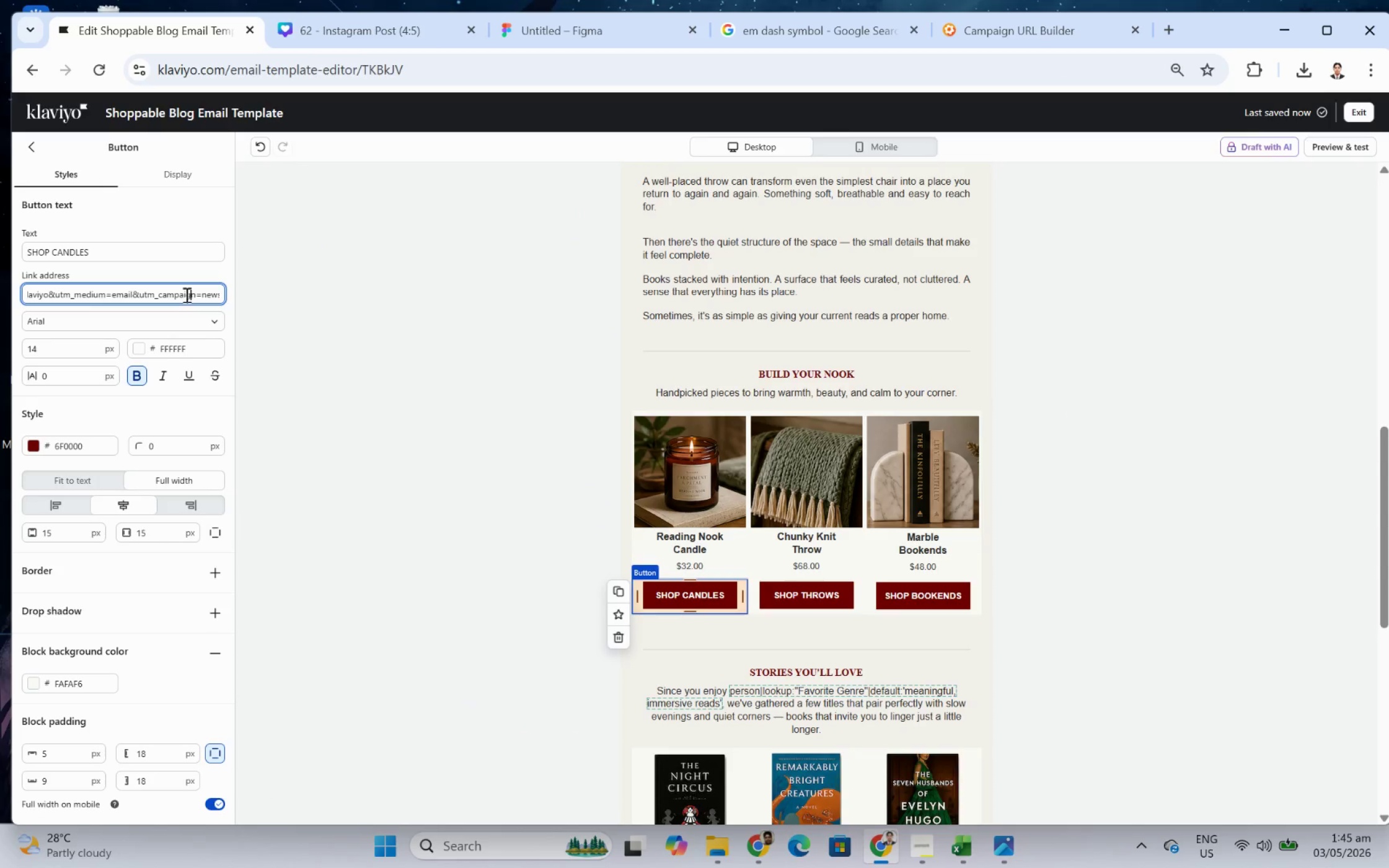 
left_click_drag(start_coordinate=[185, 294], to_coordinate=[211, 296])
 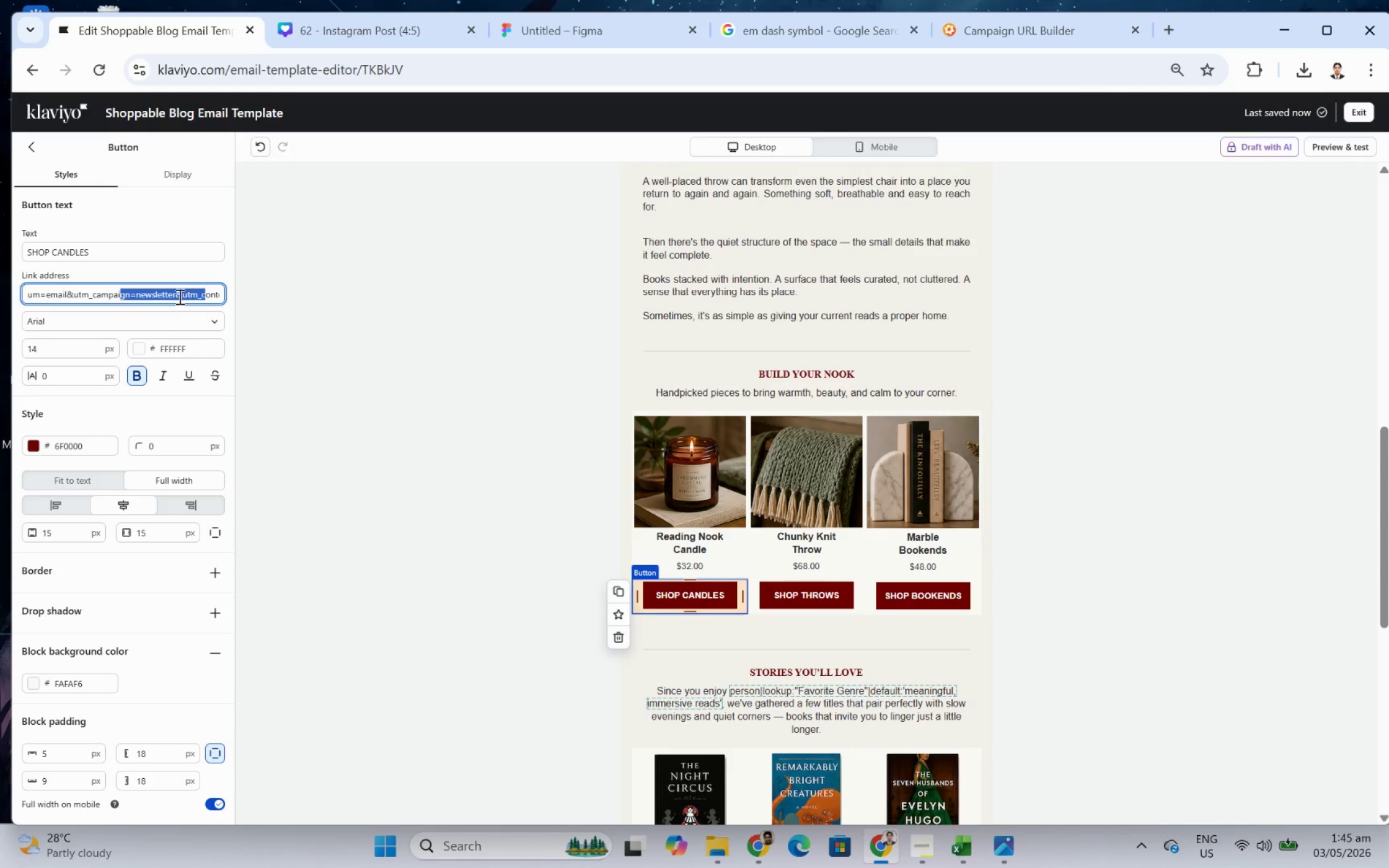 
left_click([179, 296])
 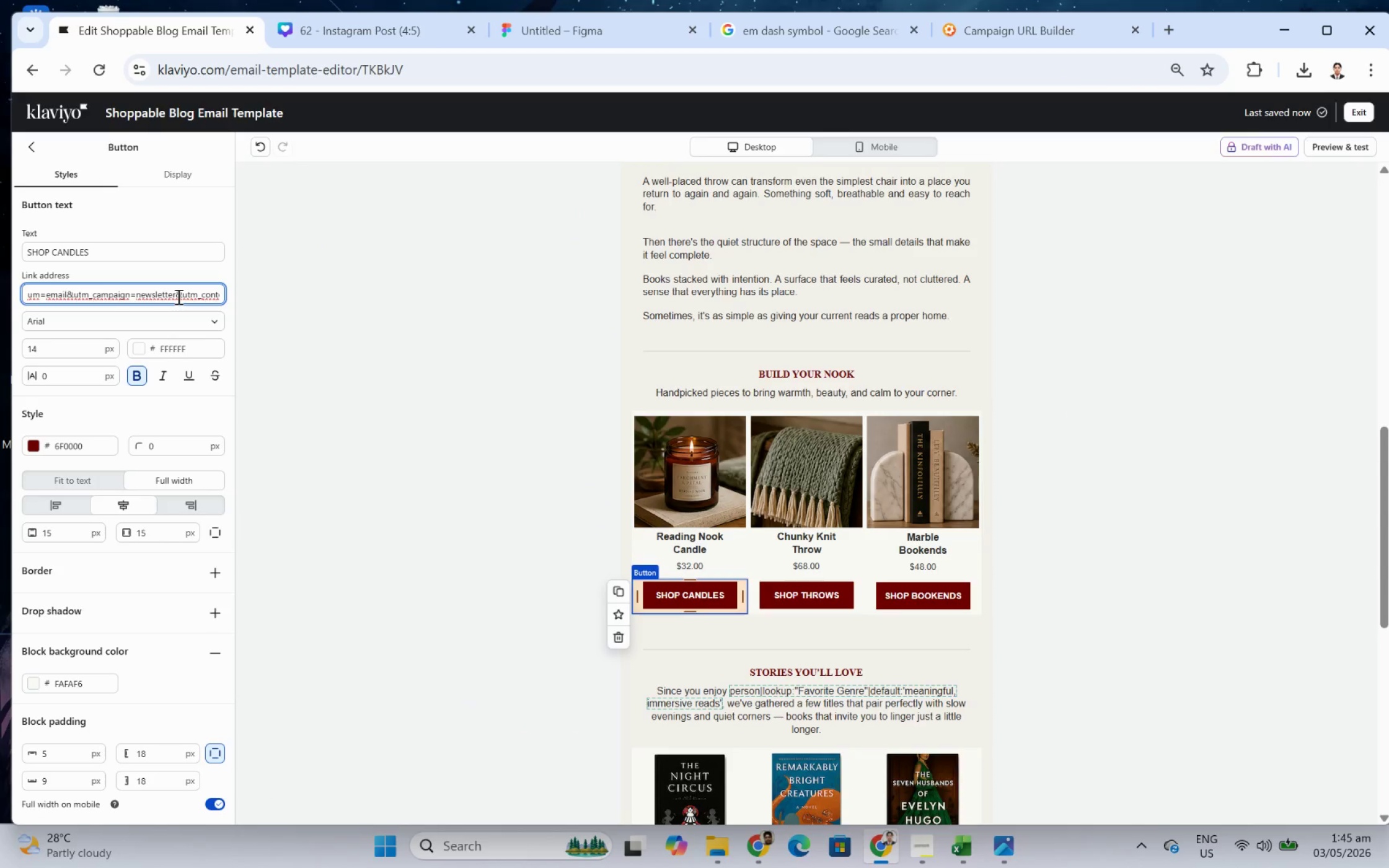 
left_click_drag(start_coordinate=[177, 296], to_coordinate=[139, 294])
 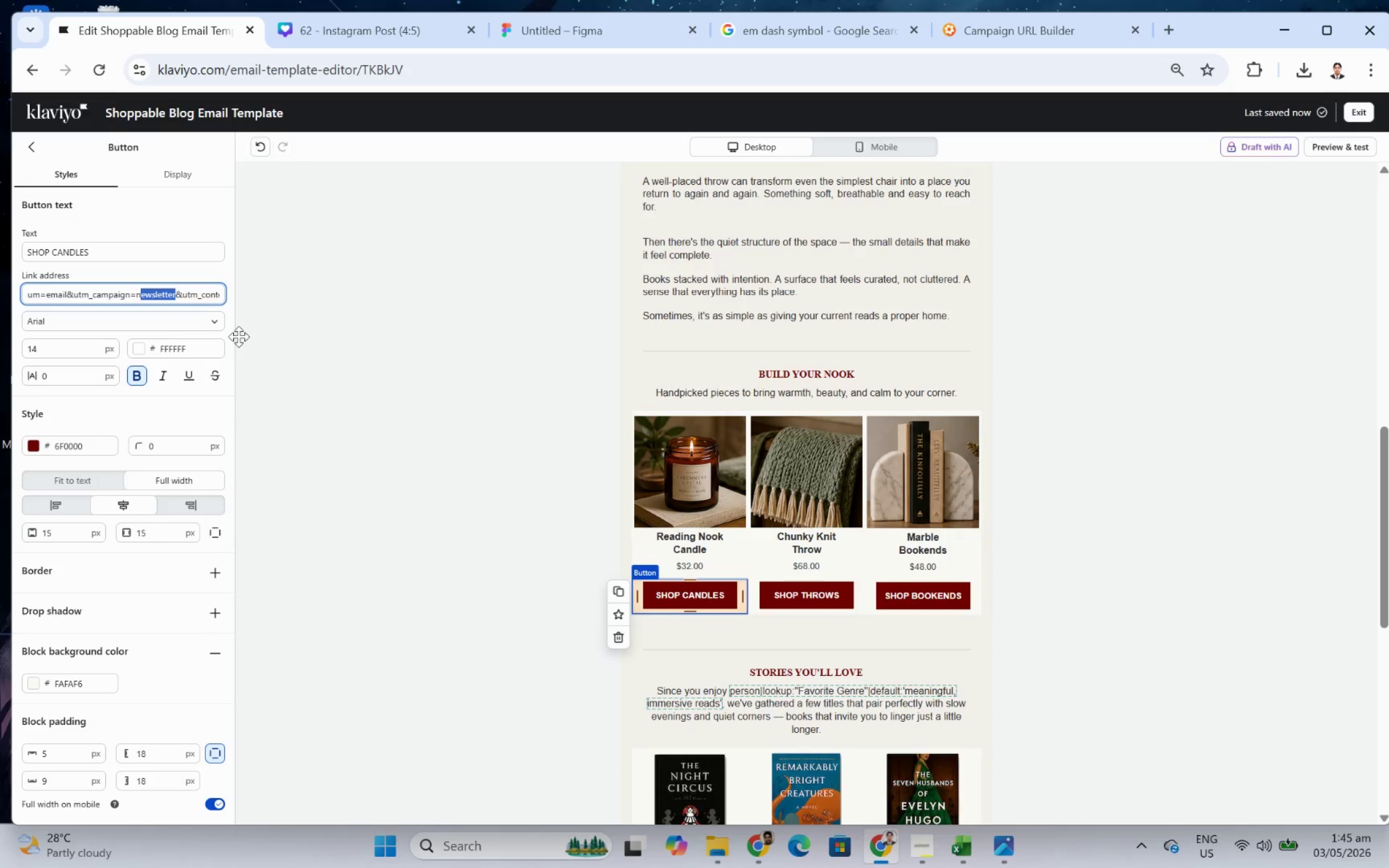 
key(Backspace)
key(Backspace)
type(reading_nook)
 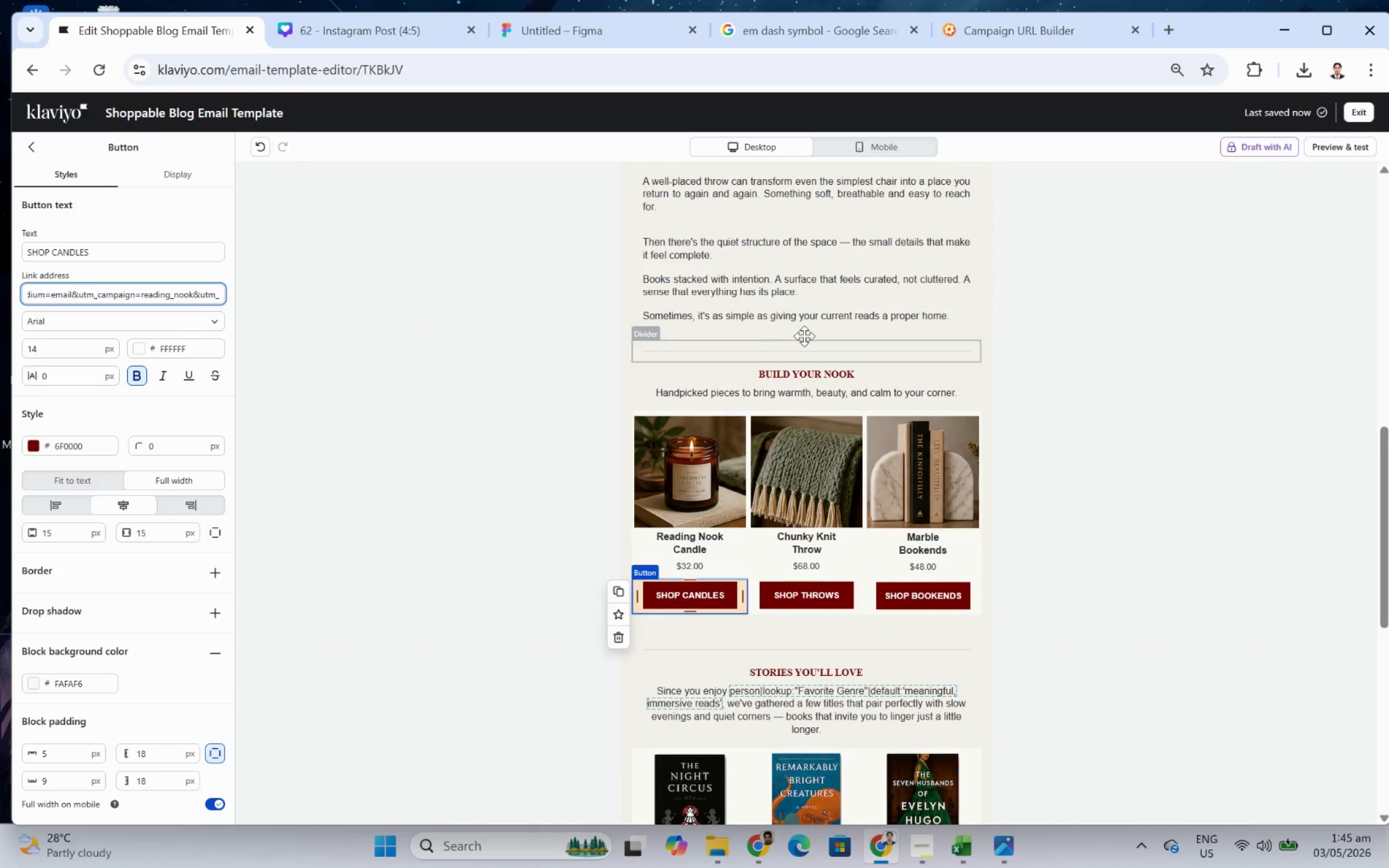 
wait(9.05)
 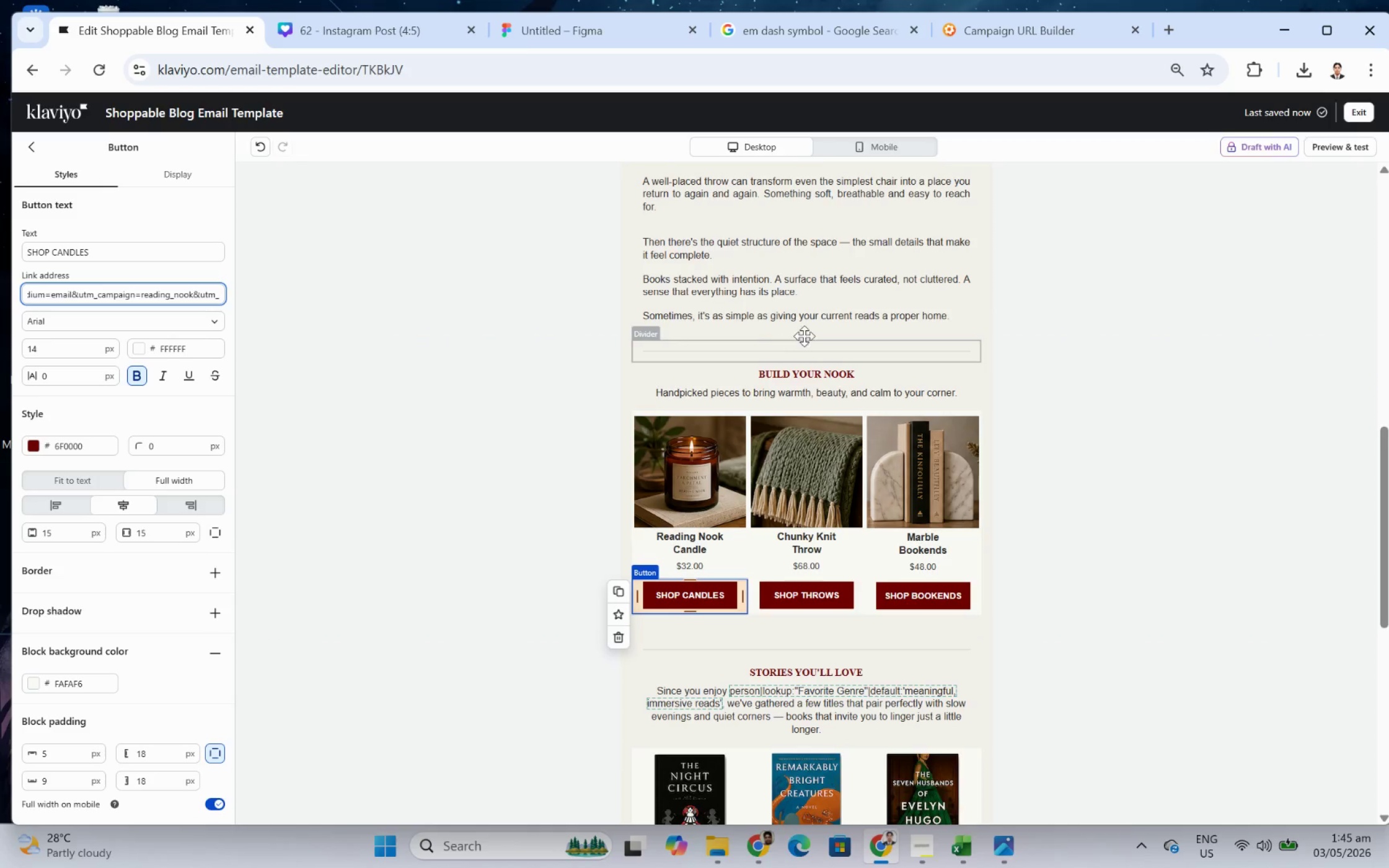 
left_click([1044, 603])
 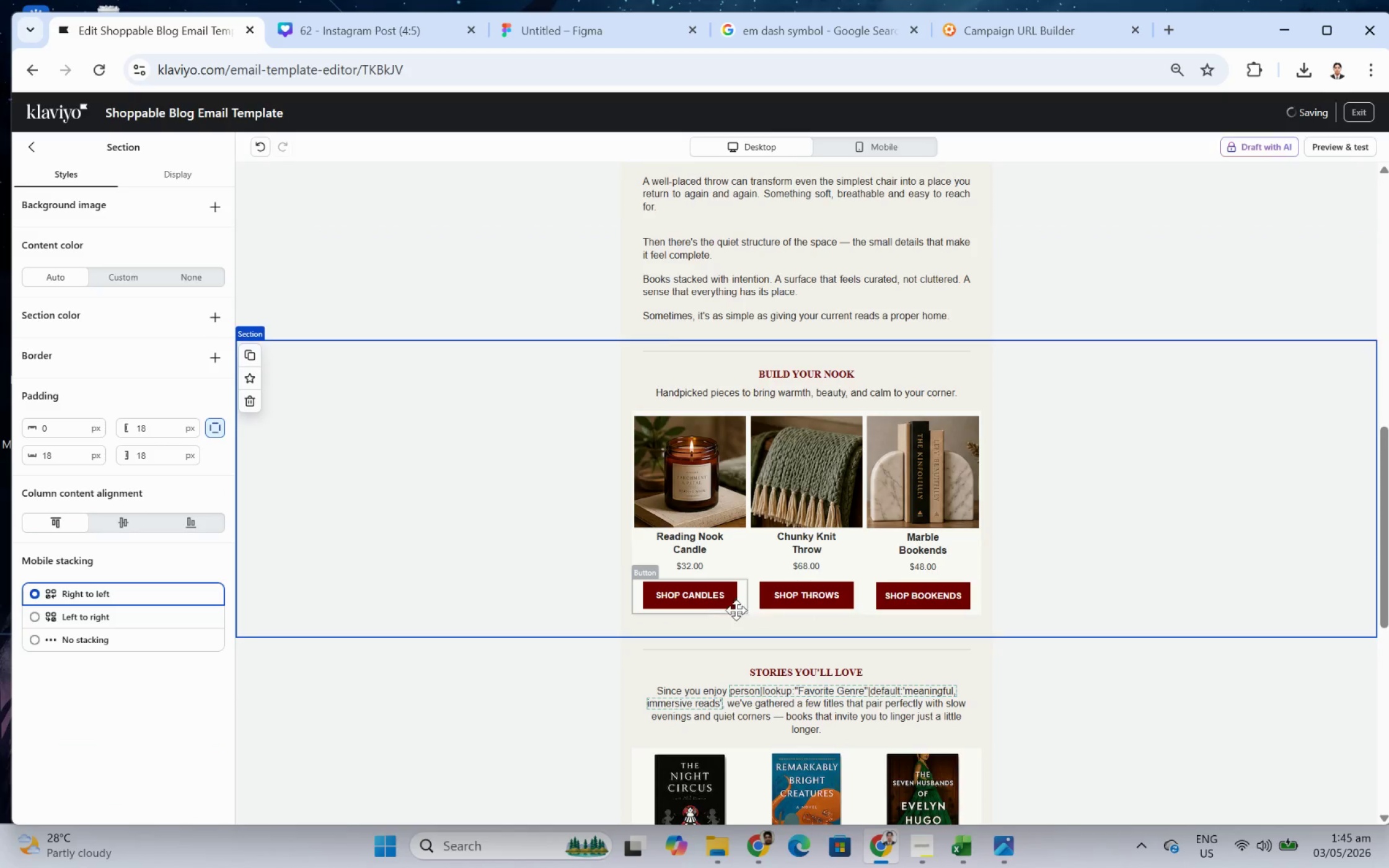 
left_click([712, 608])
 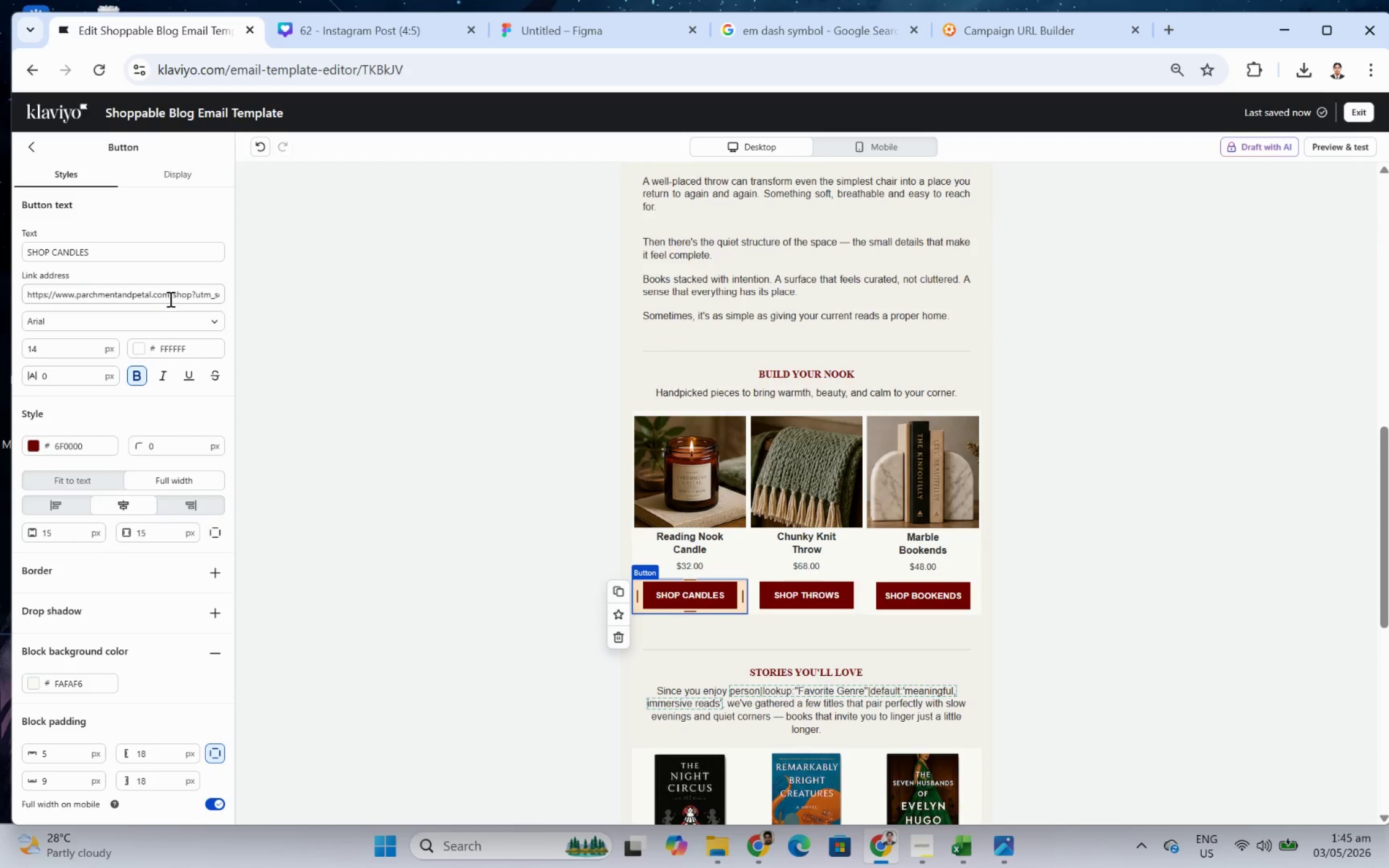 
left_click_drag(start_coordinate=[169, 298], to_coordinate=[239, 298])
 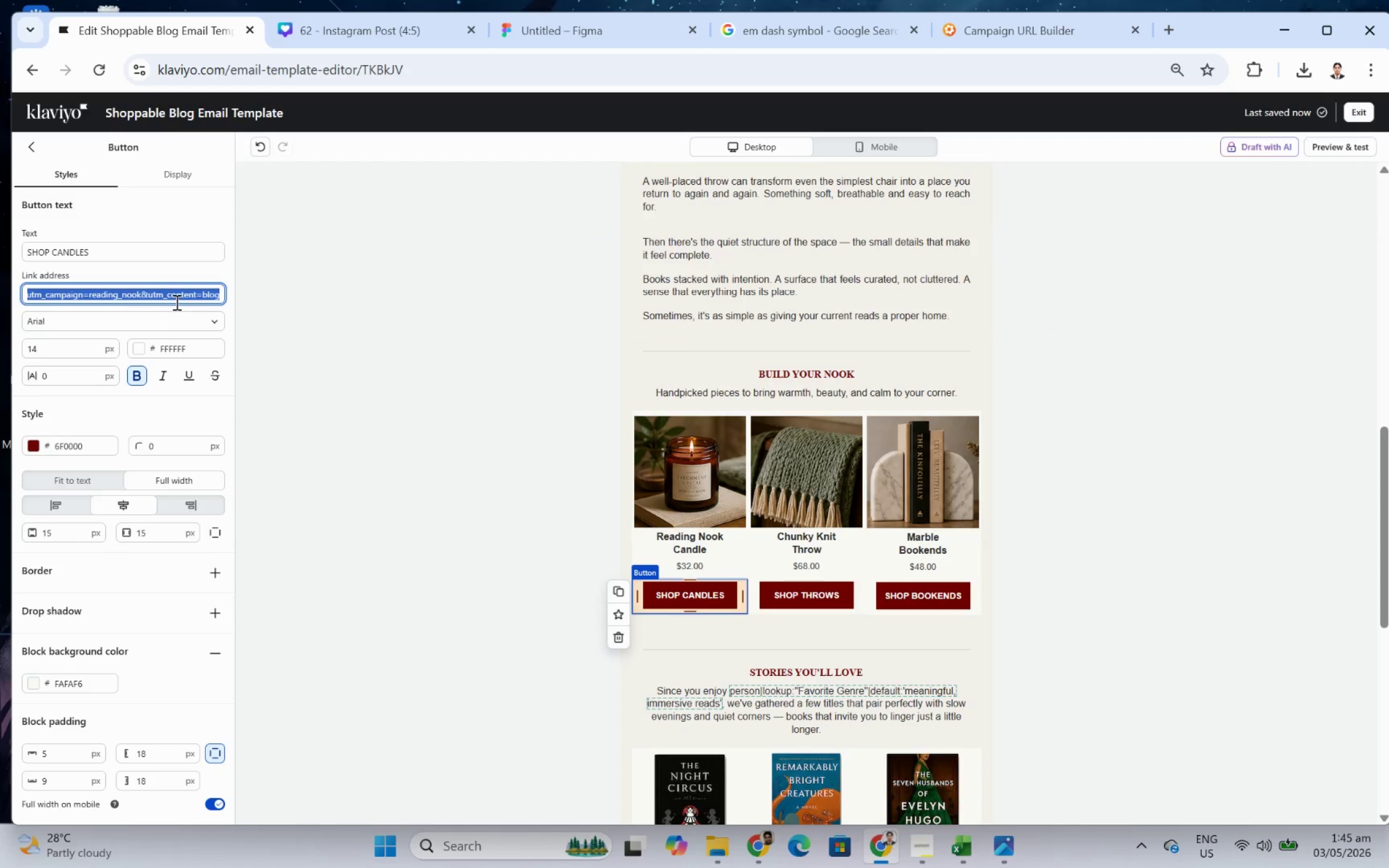 
left_click([175, 302])
 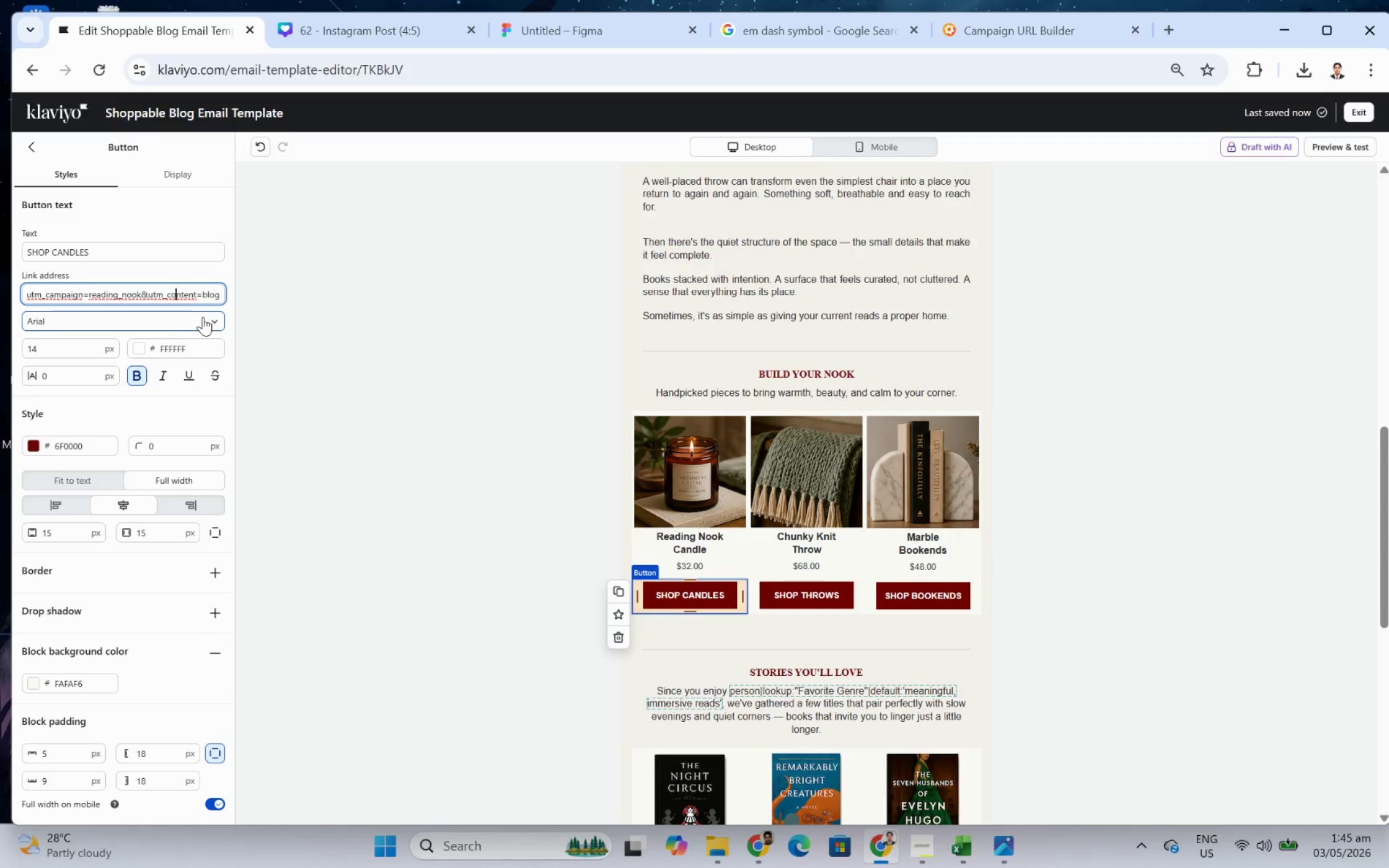 
hold_key(key=ControlLeft, duration=0.61)
 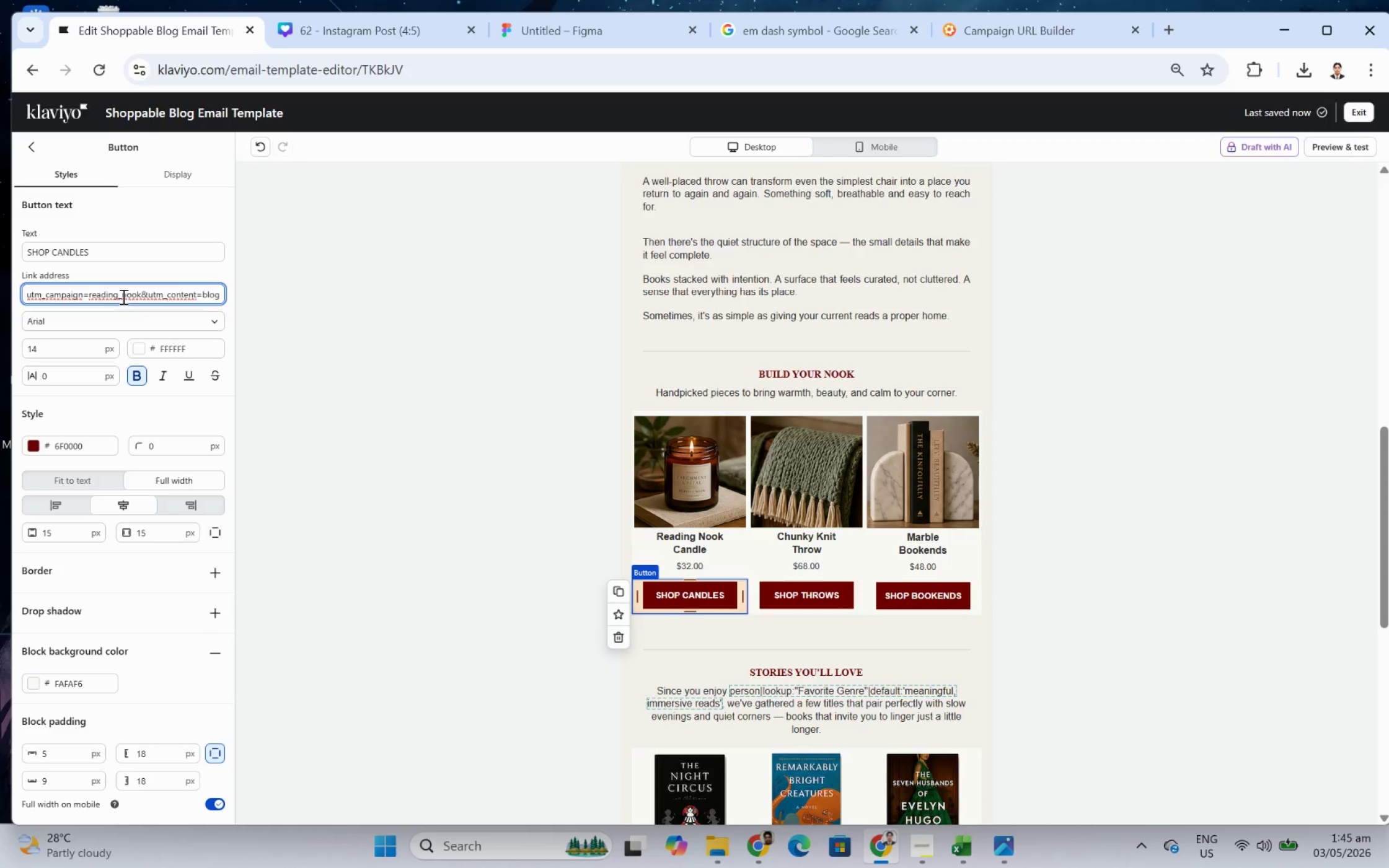 
left_click([122, 296])
 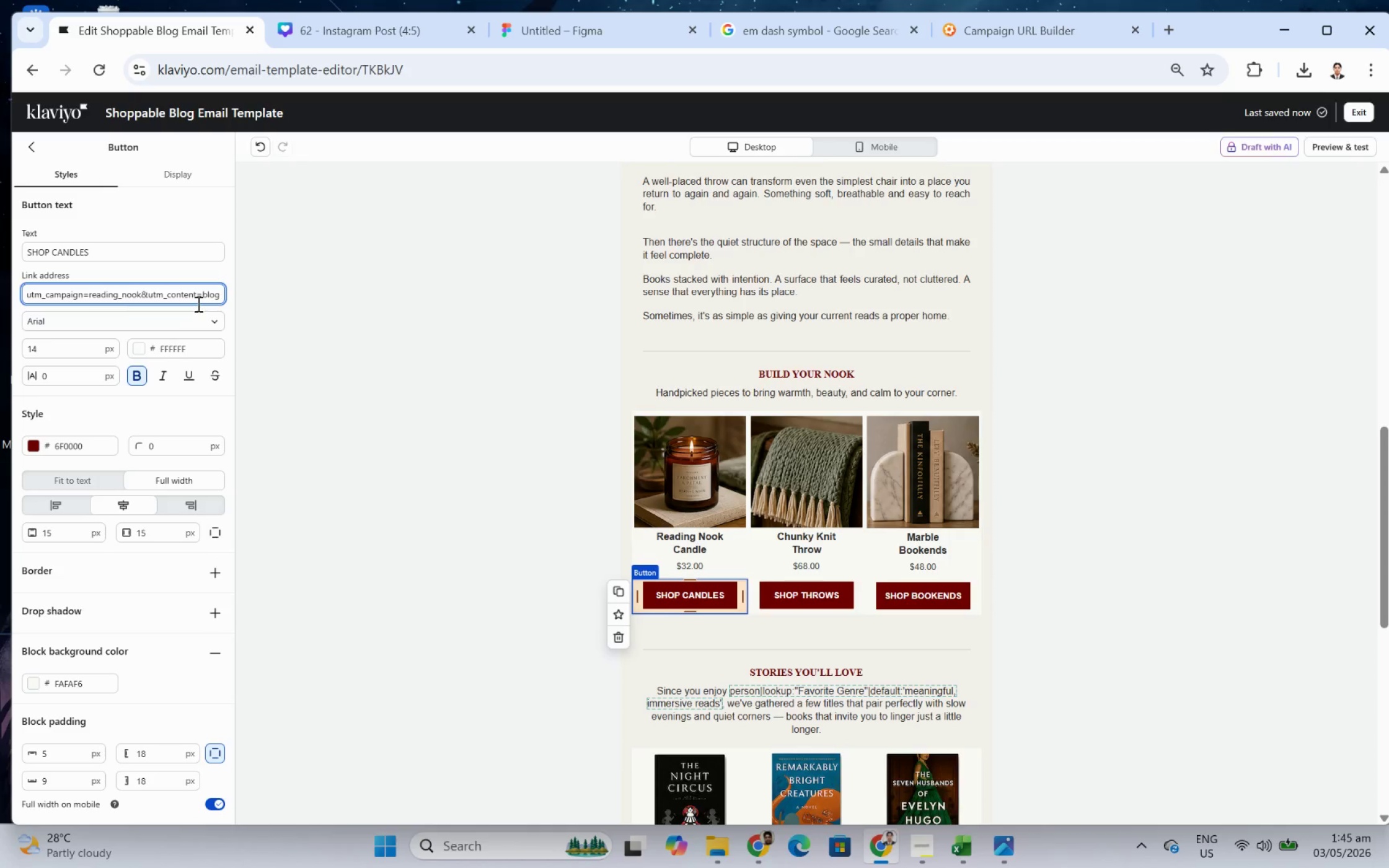 
wait(6.8)
 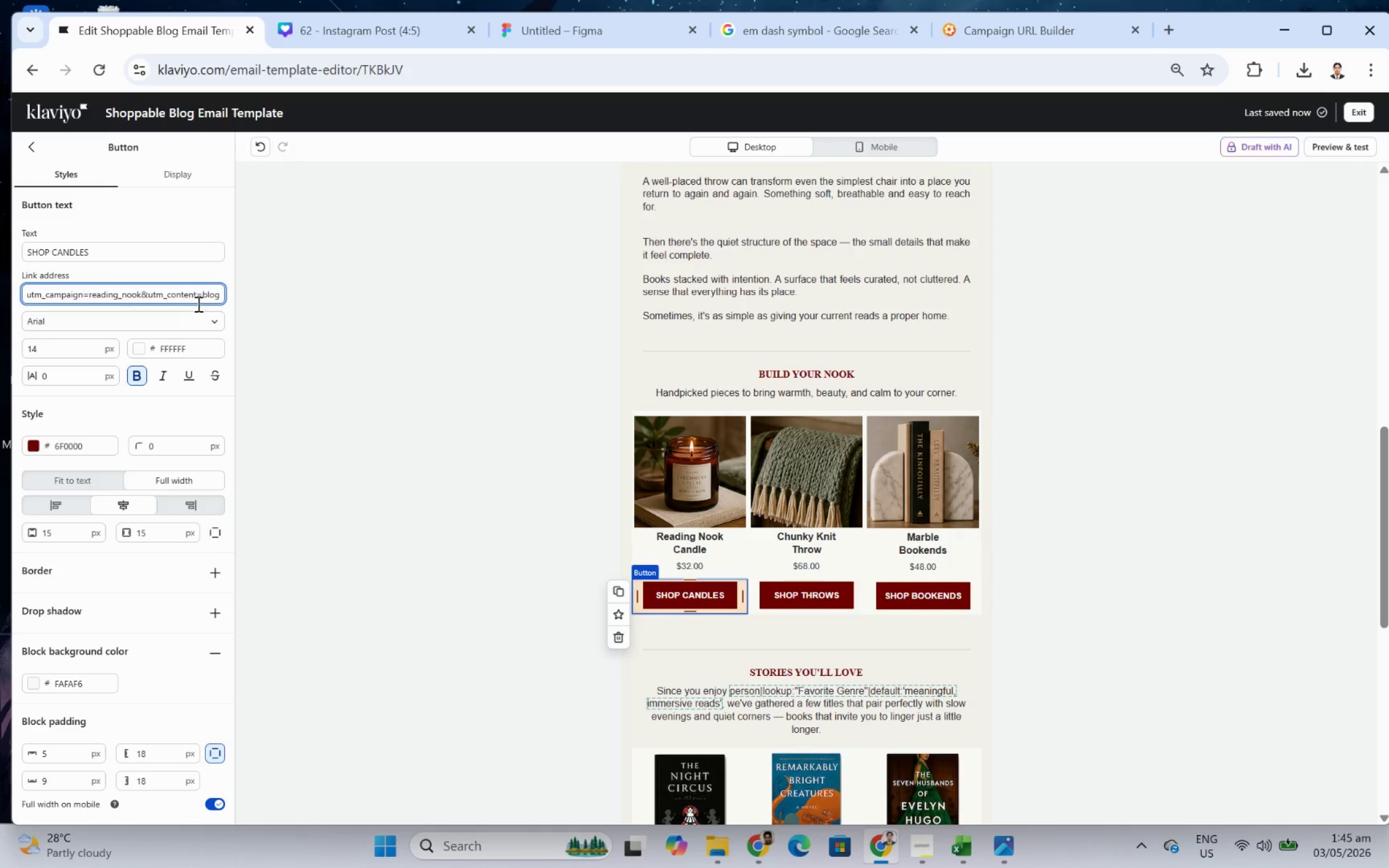 
key(Backspace)
 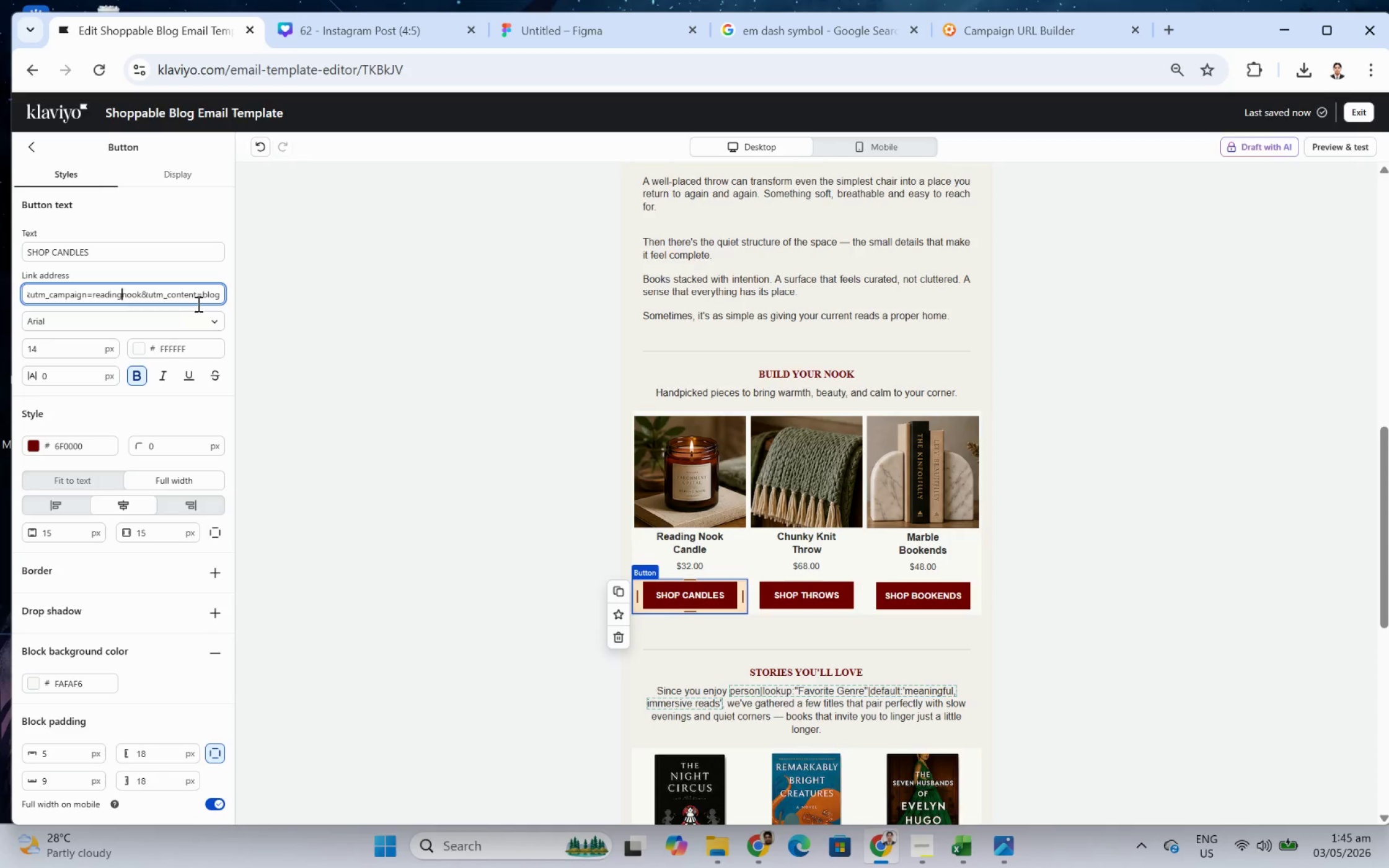 
key(Minus)
 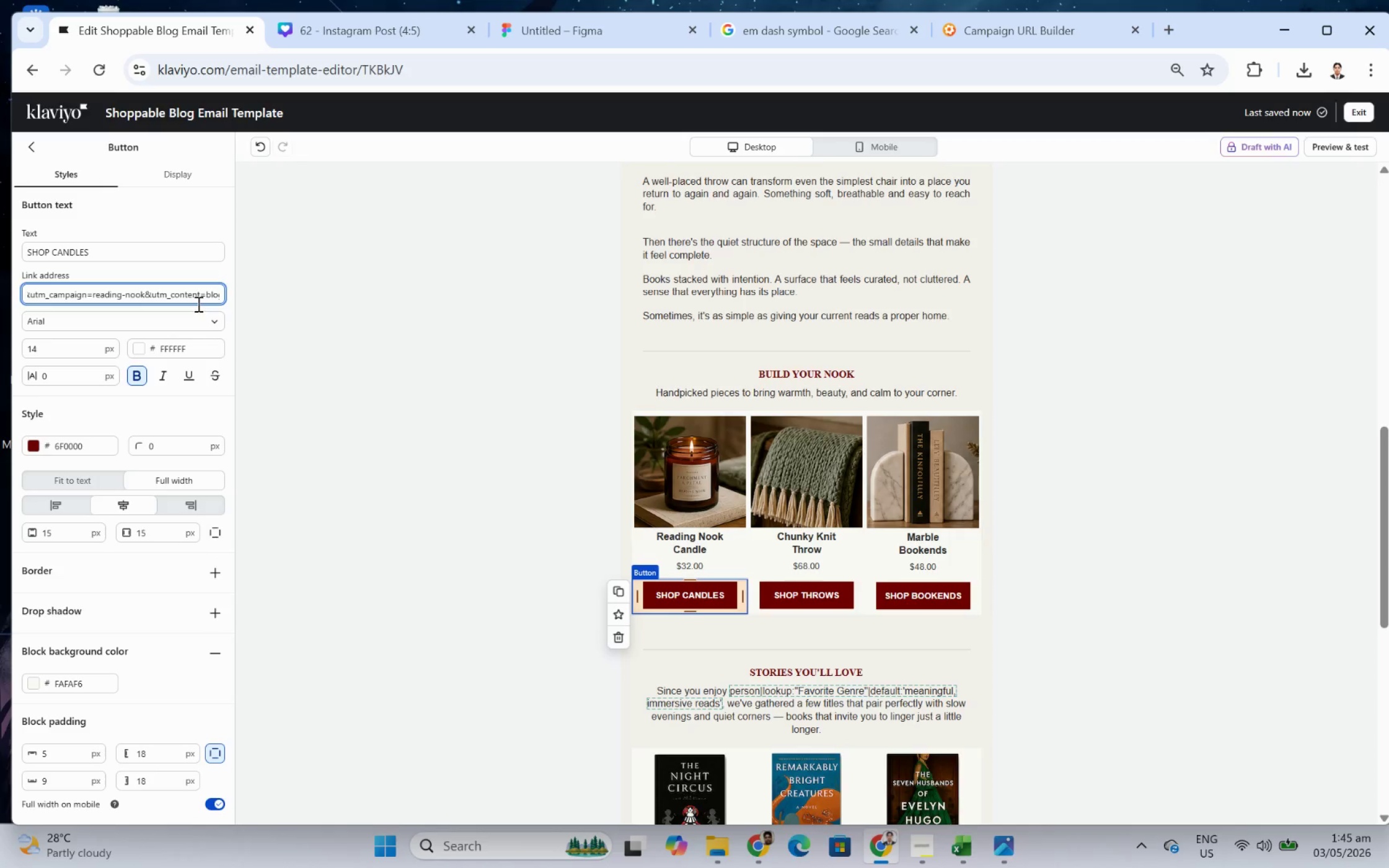 
key(Control+A)
 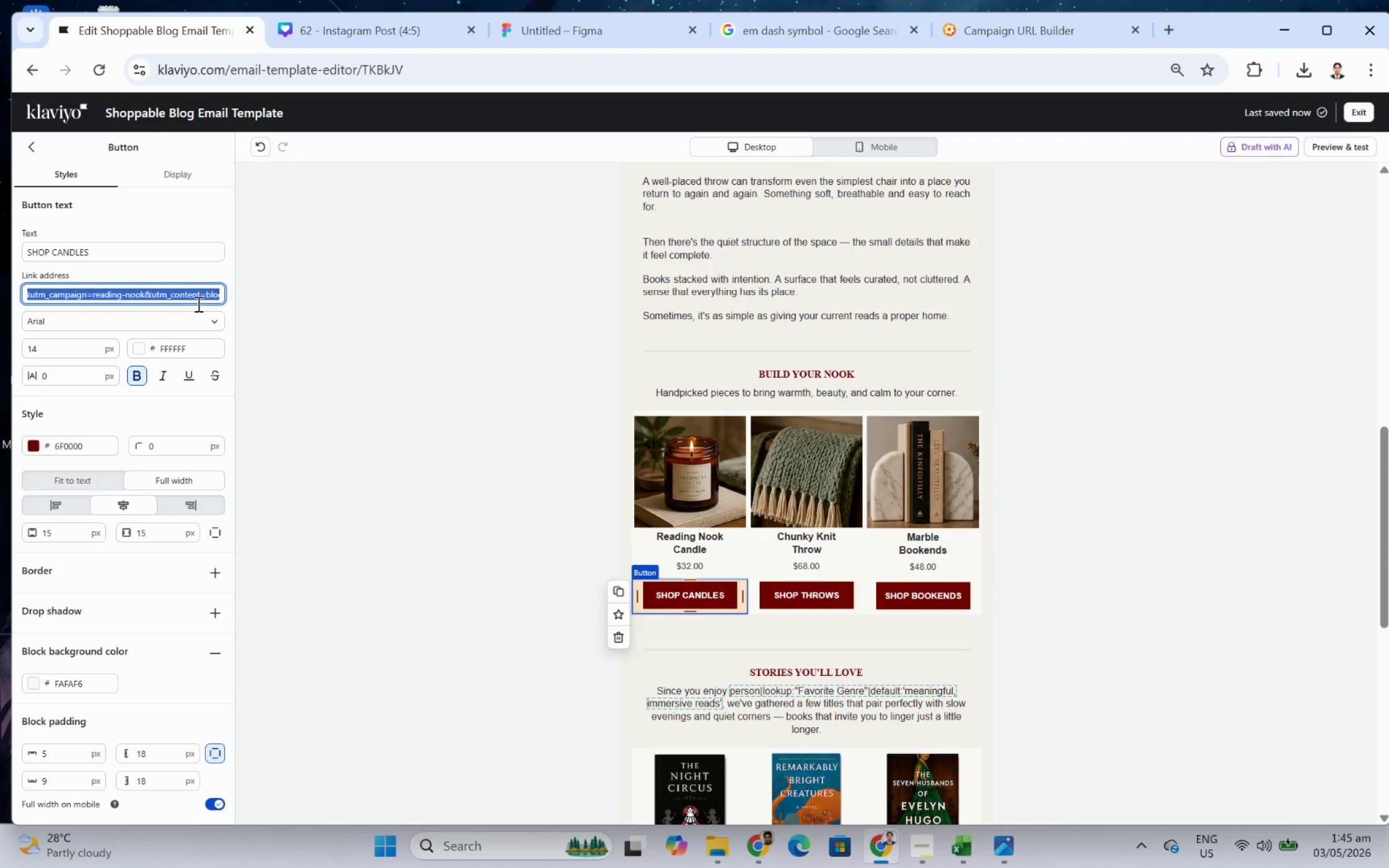 
key(Control+C)
 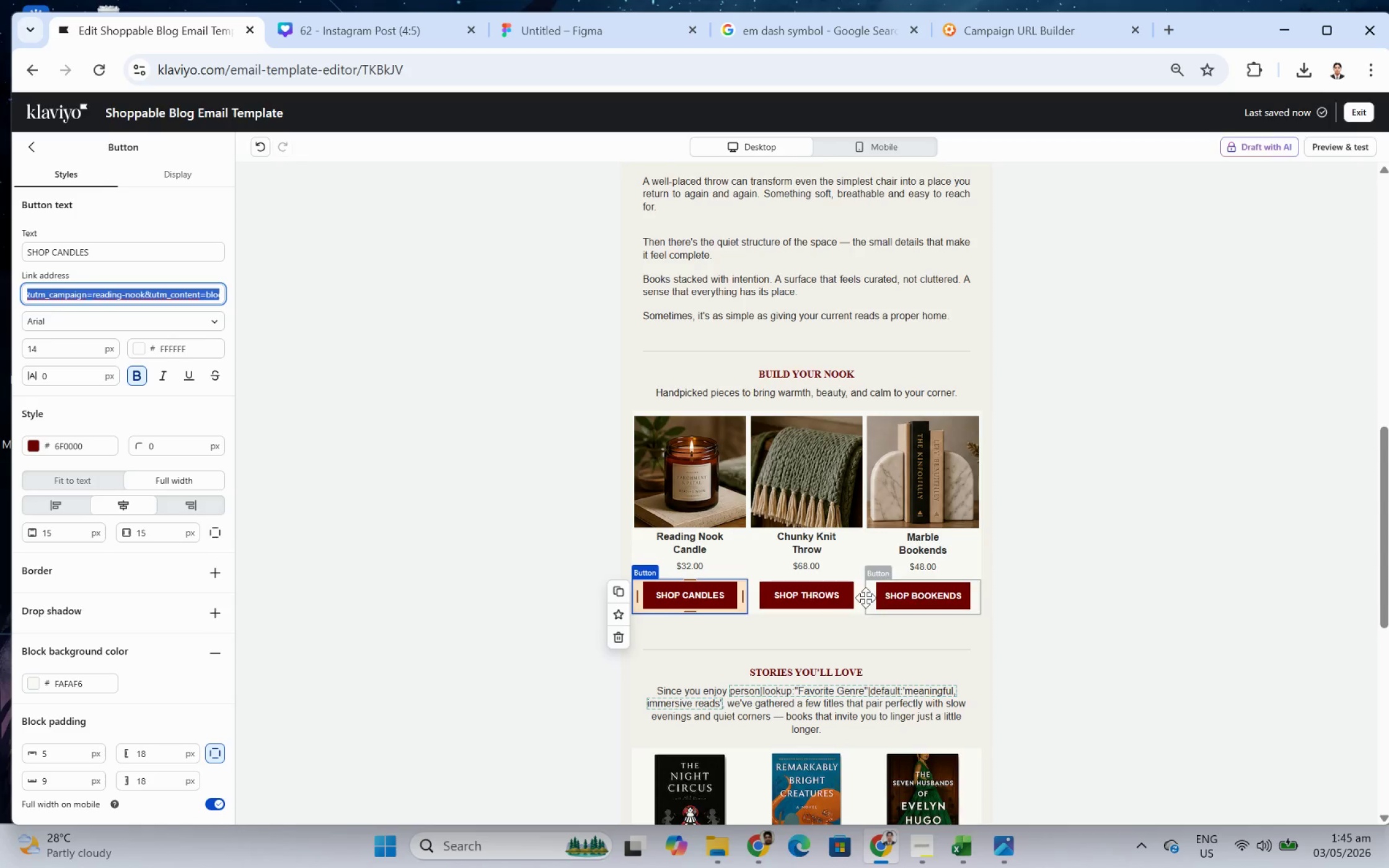 
left_click([849, 592])
 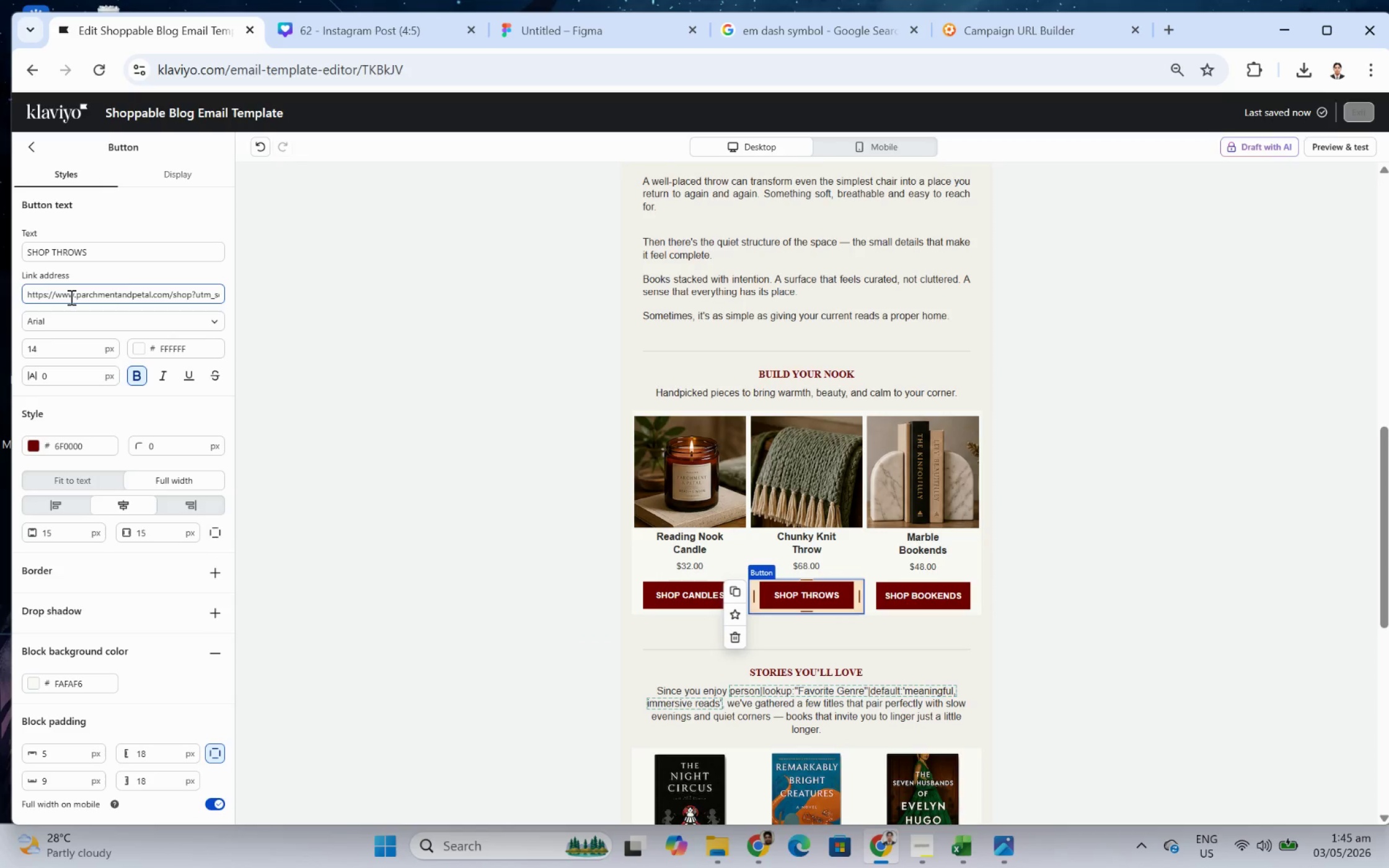 
double_click([71, 297])
 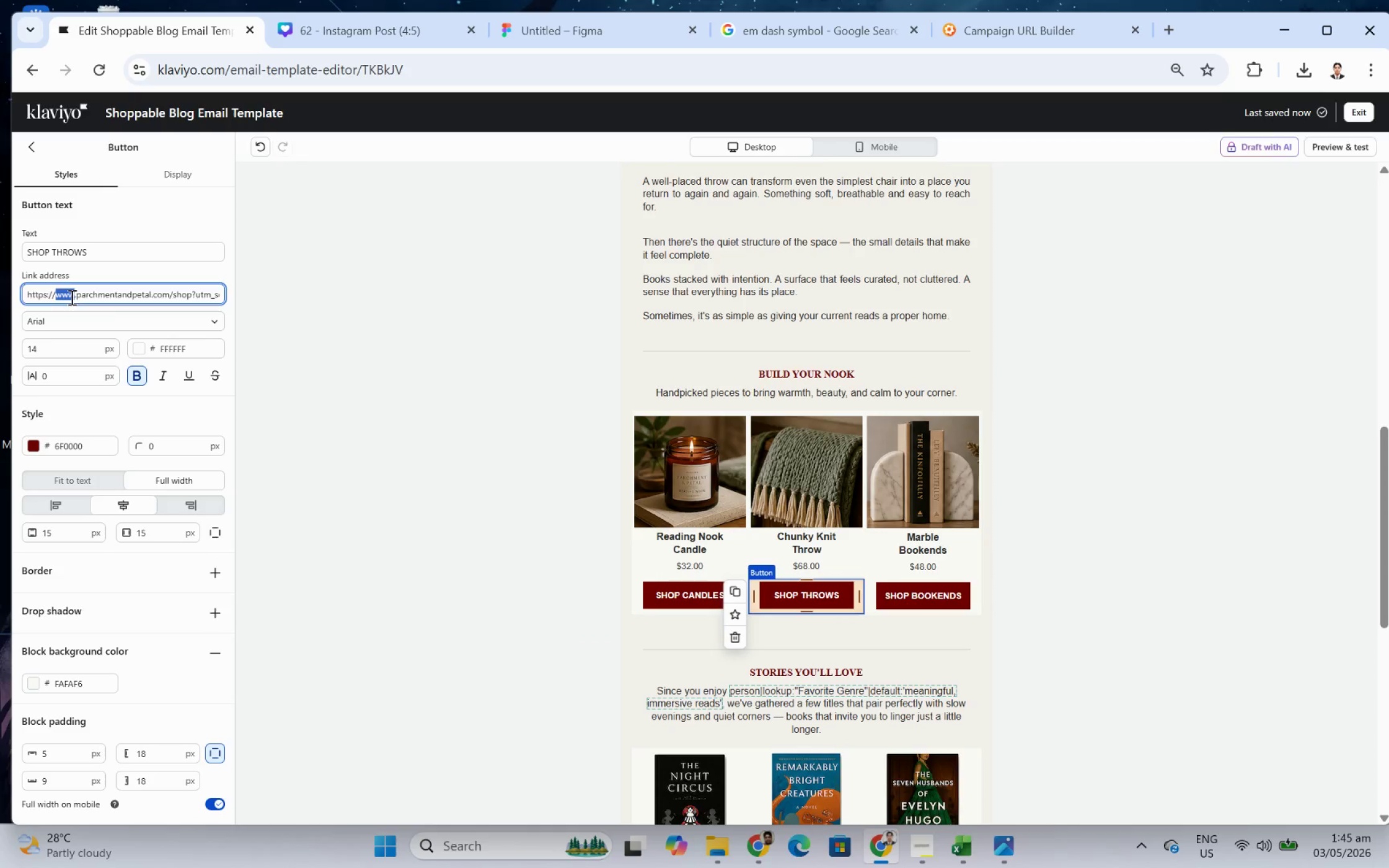 
triple_click([71, 297])
 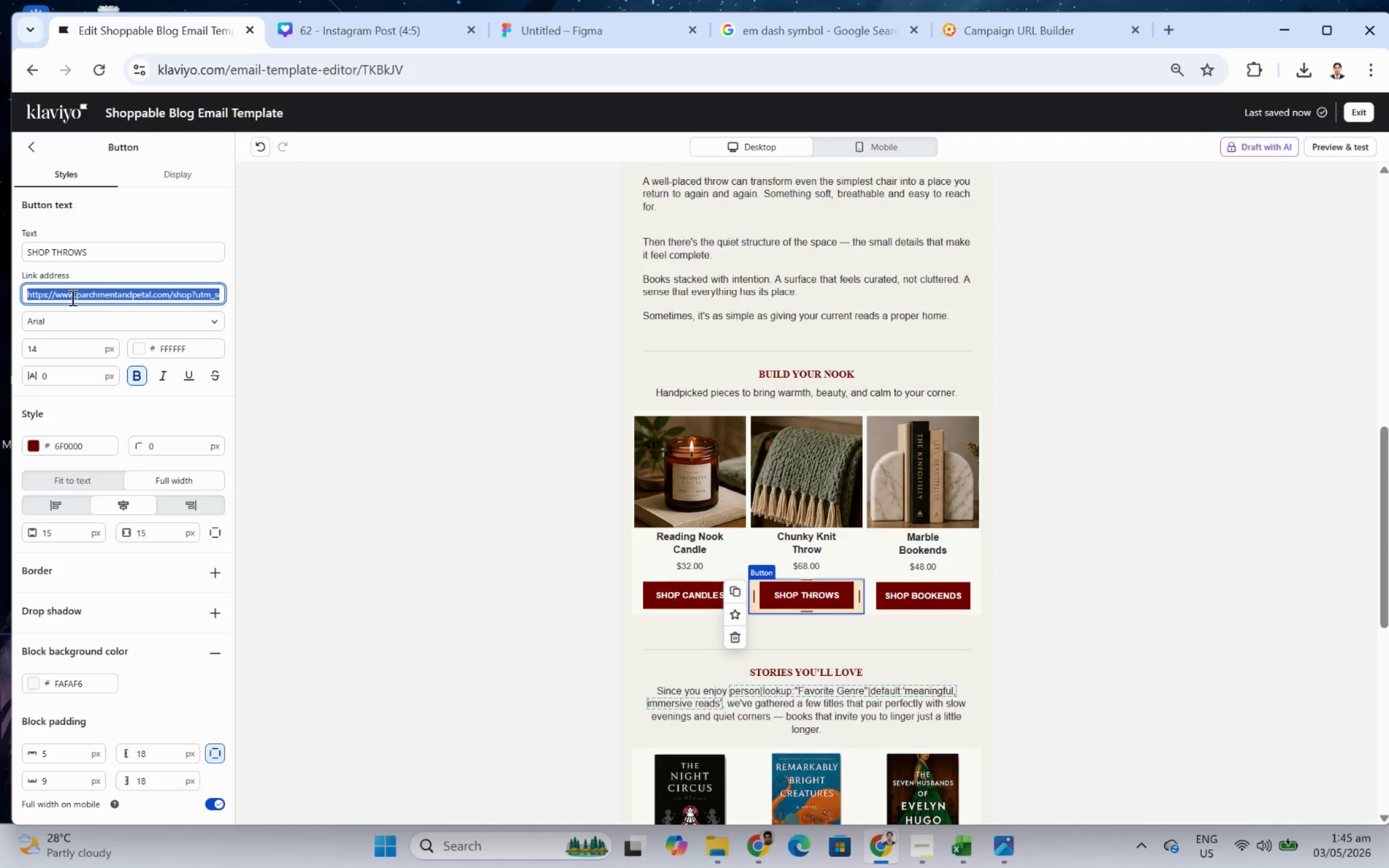 
key(Control+V)
 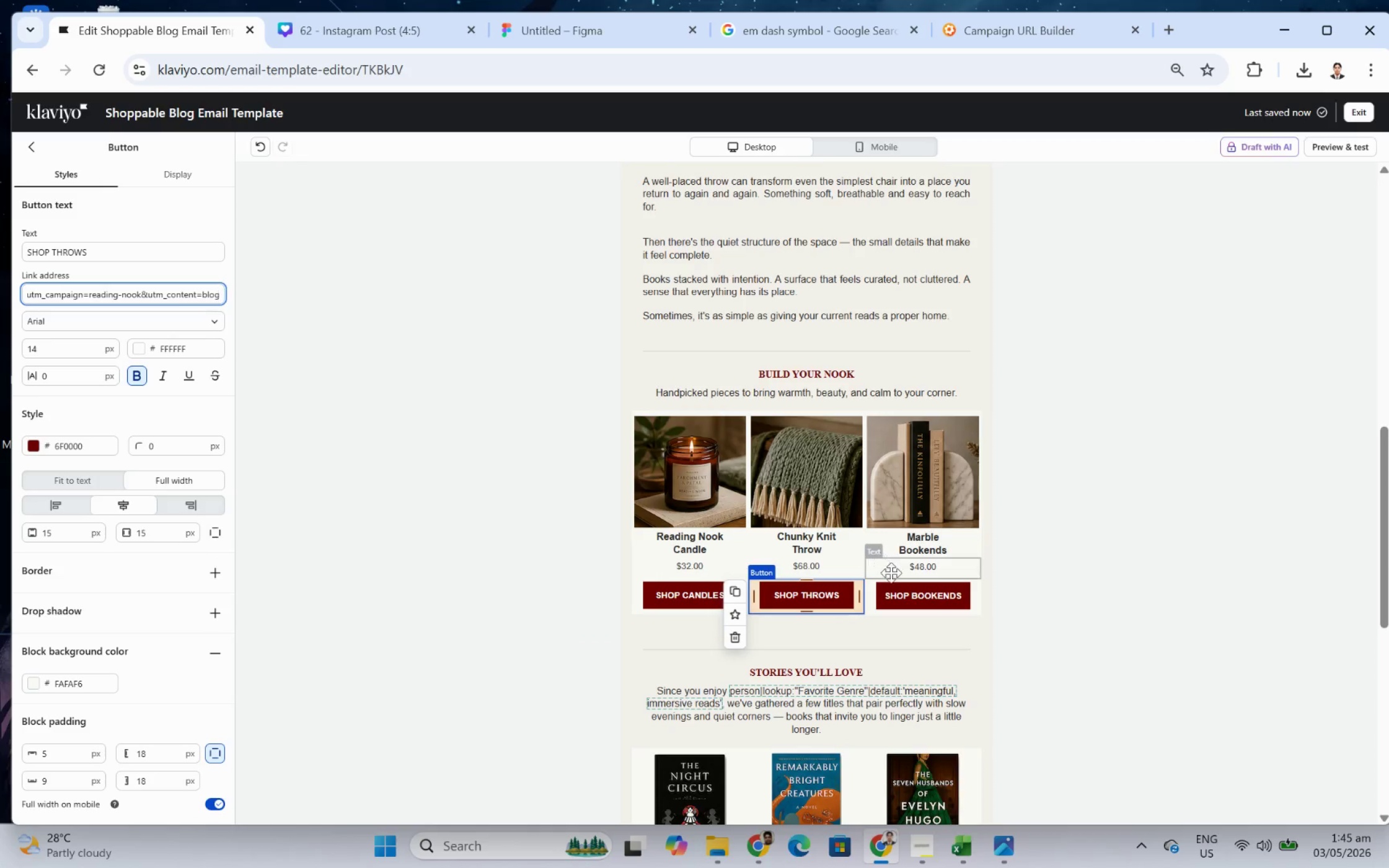 
left_click([899, 589])
 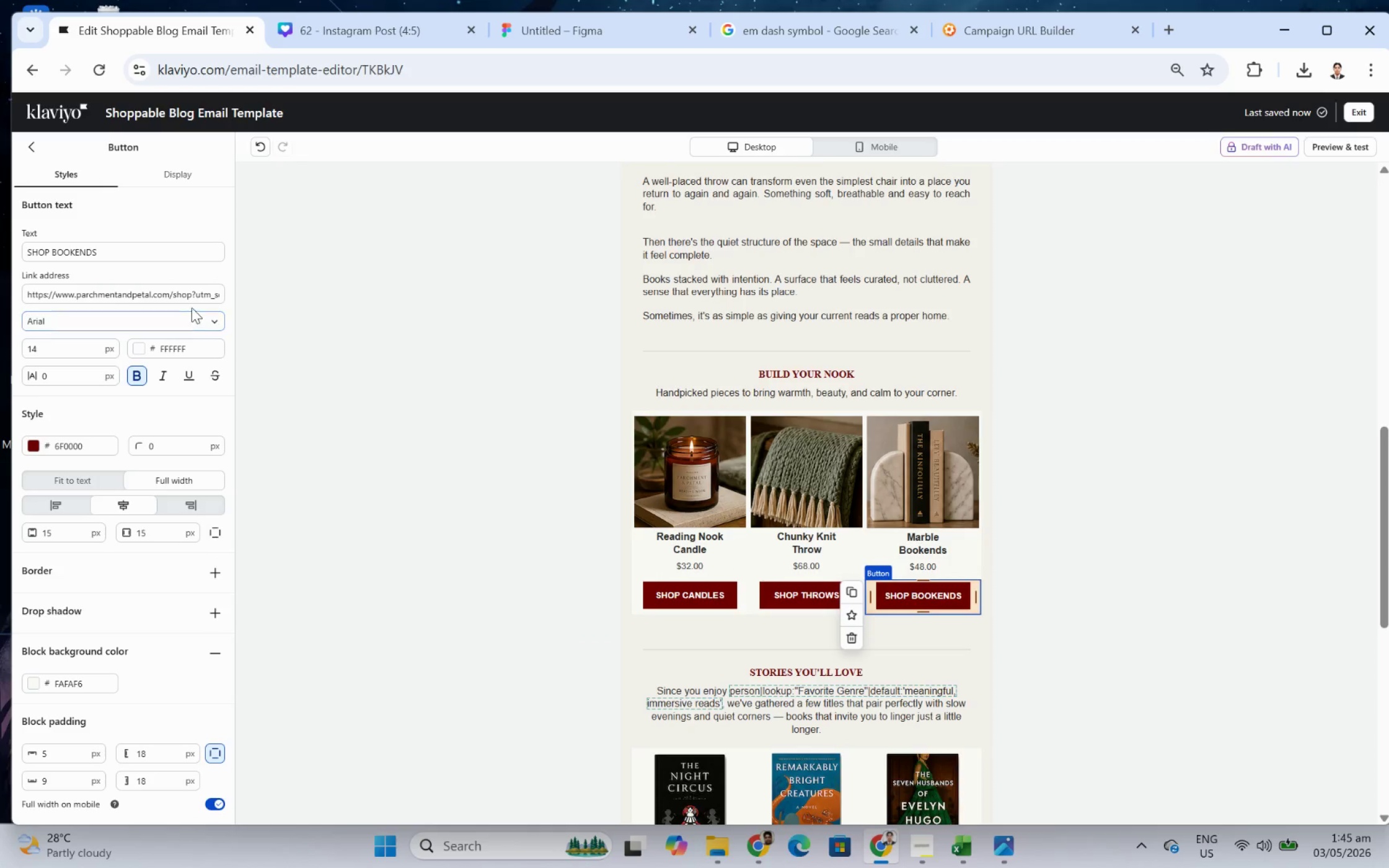 
double_click([195, 294])
 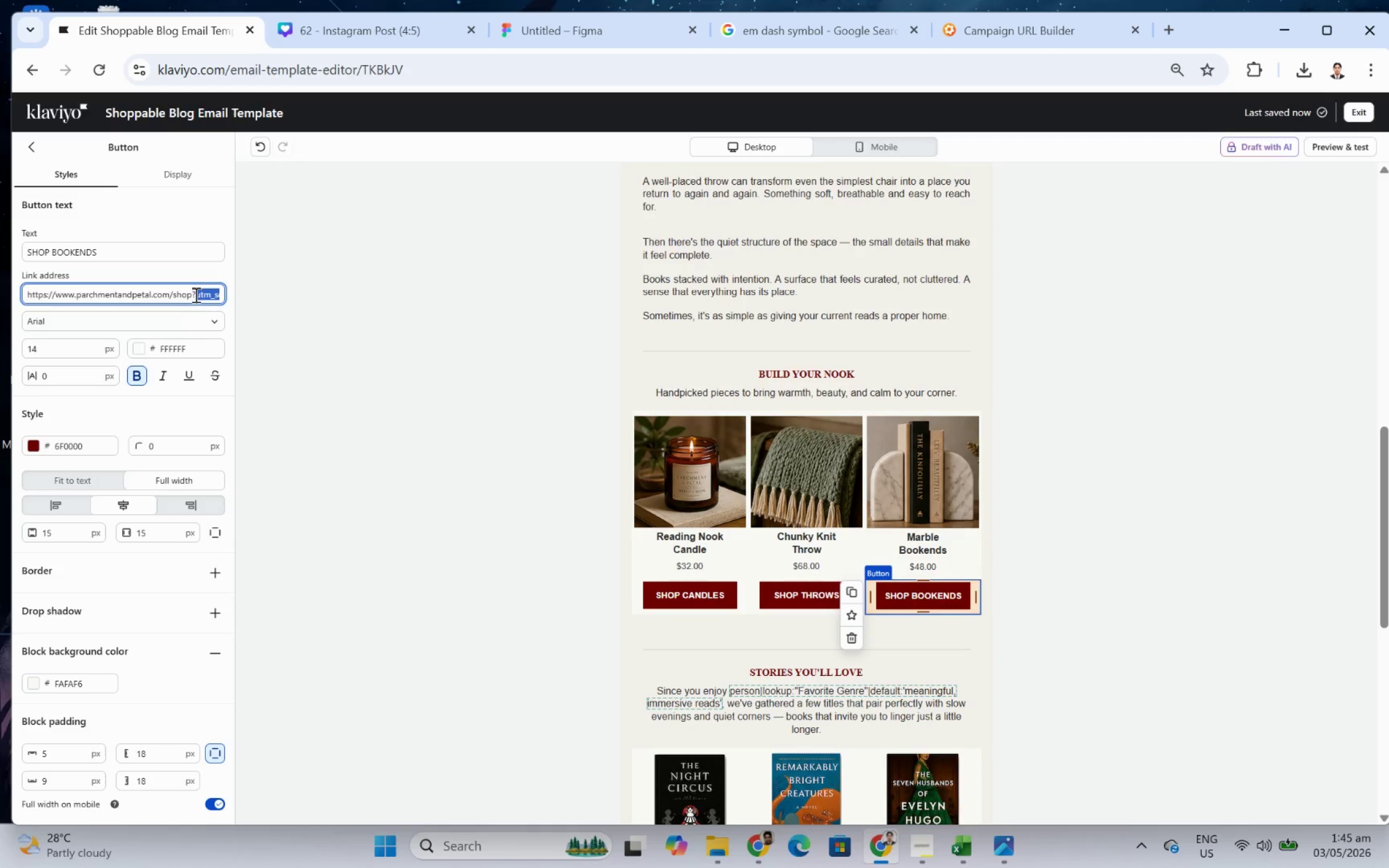 
triple_click([195, 294])
 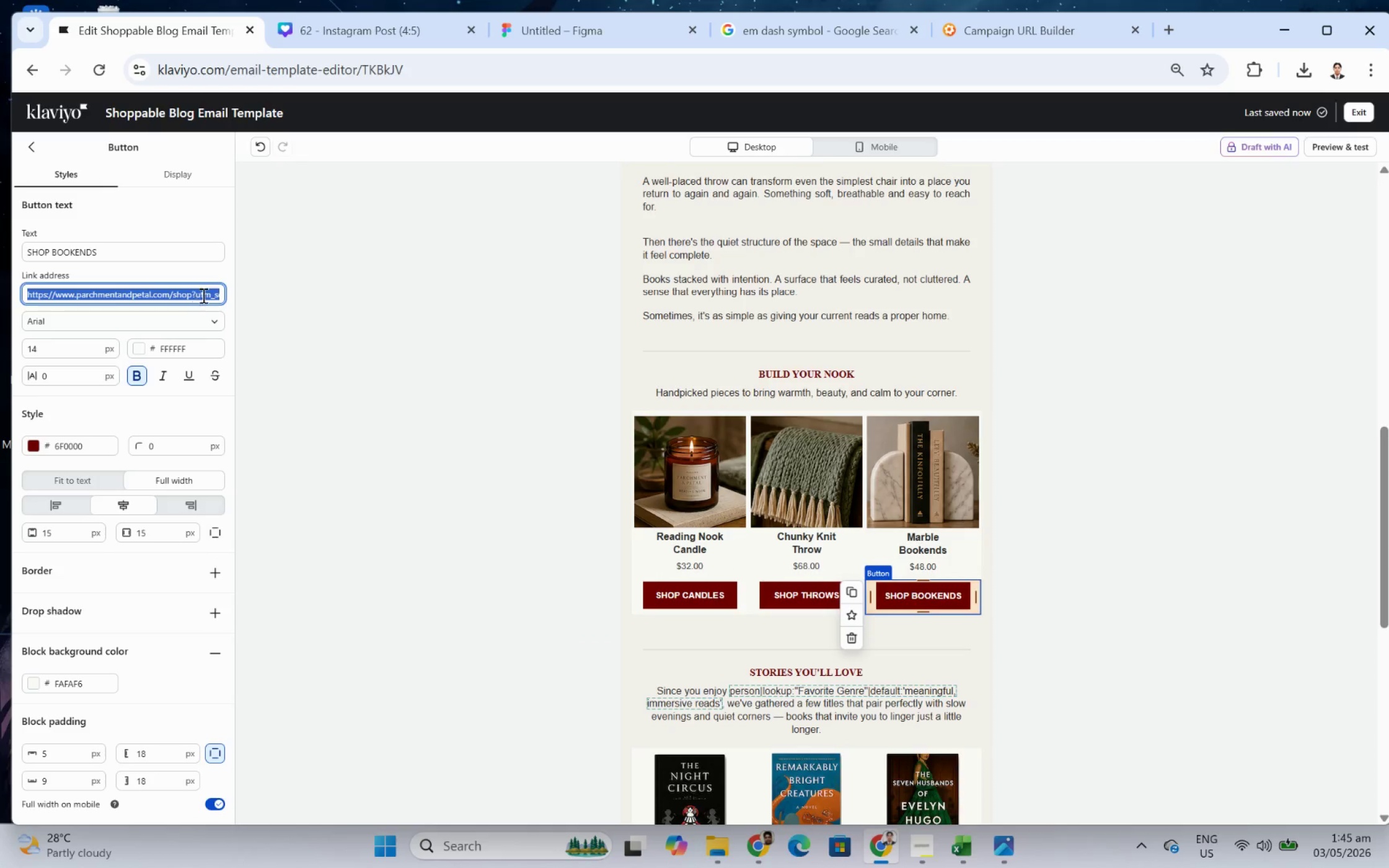 
key(Control+V)
 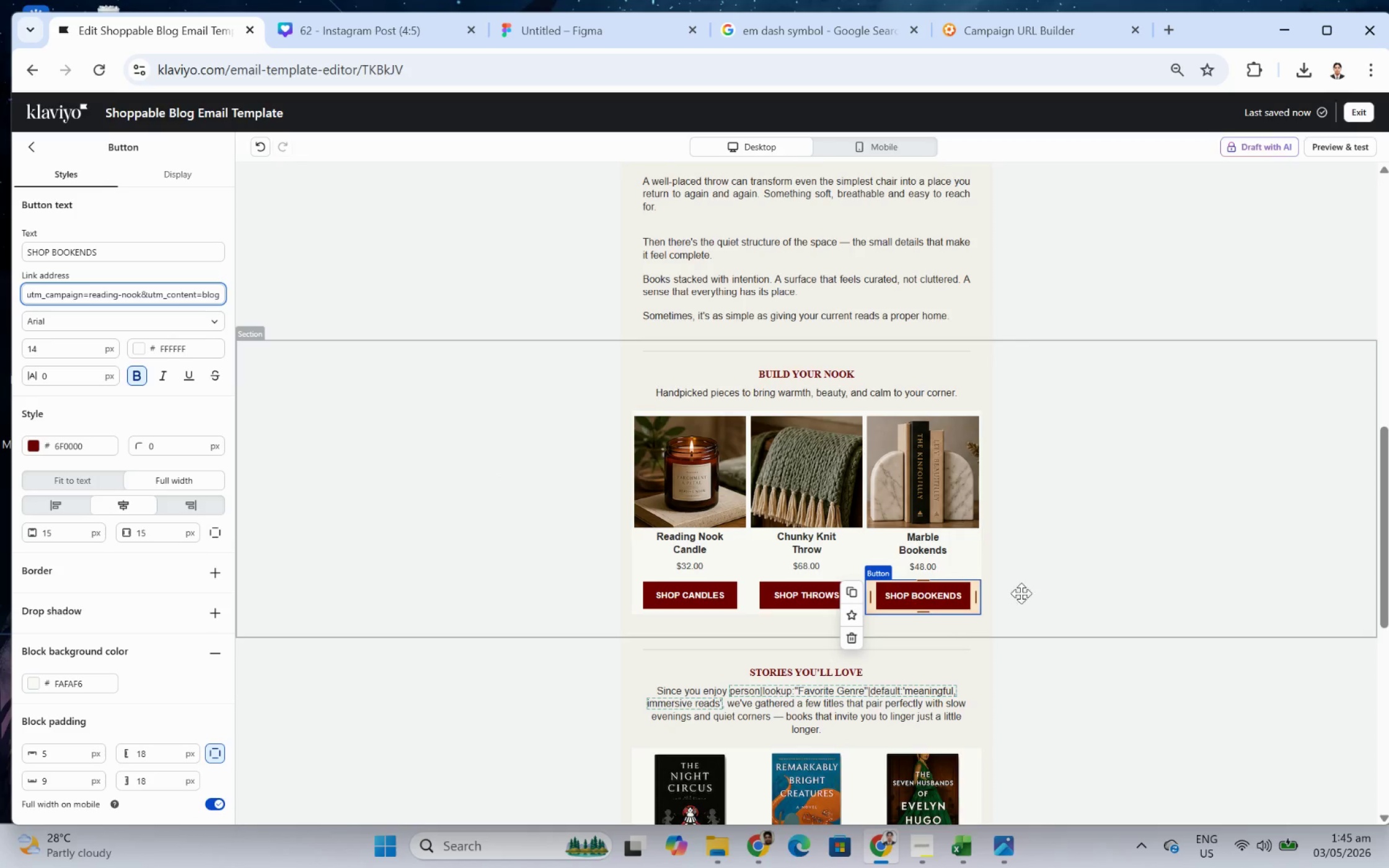 
scroll: coordinate [1069, 587], scroll_direction: down, amount: 2.0
 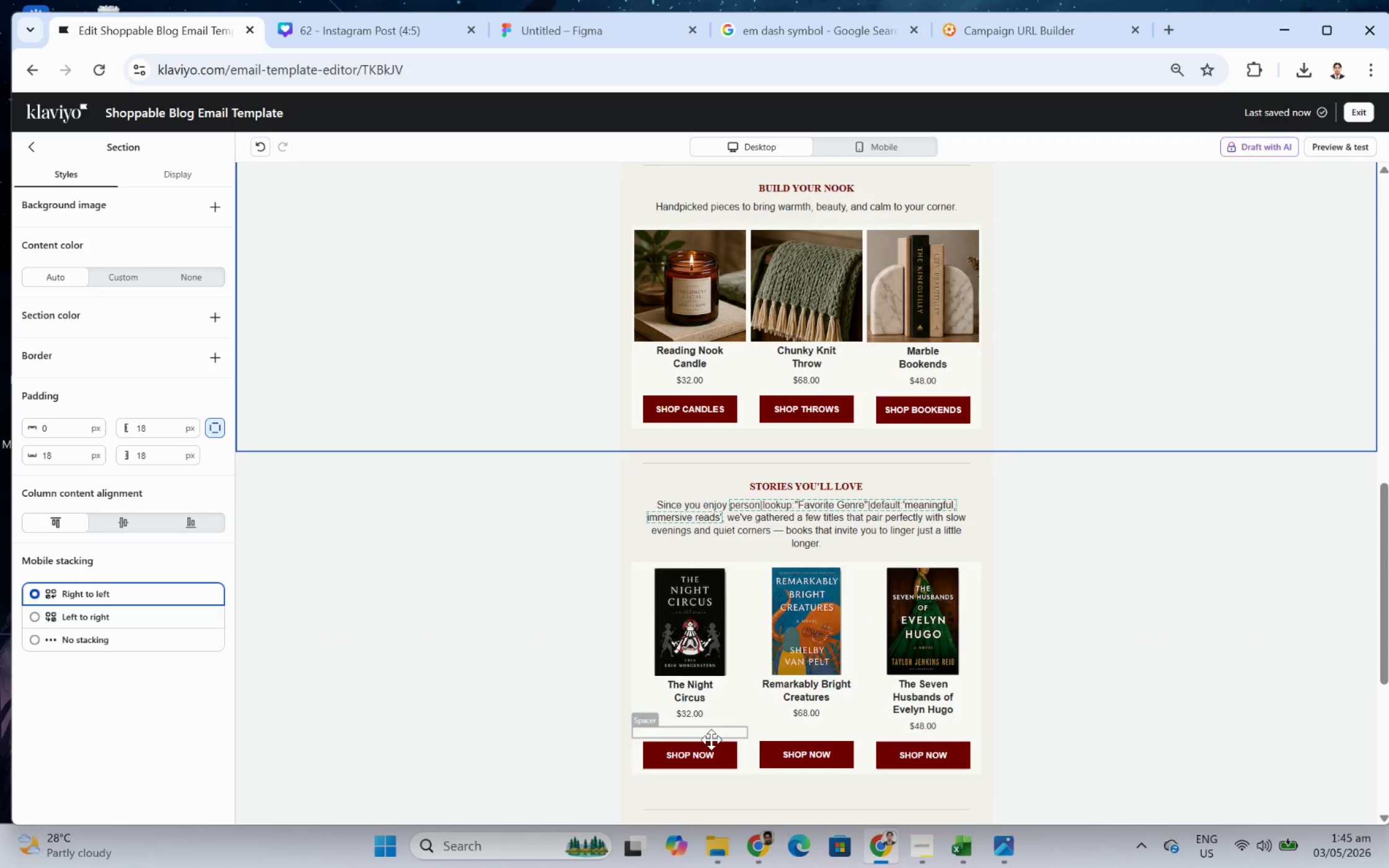 
left_click([709, 744])
 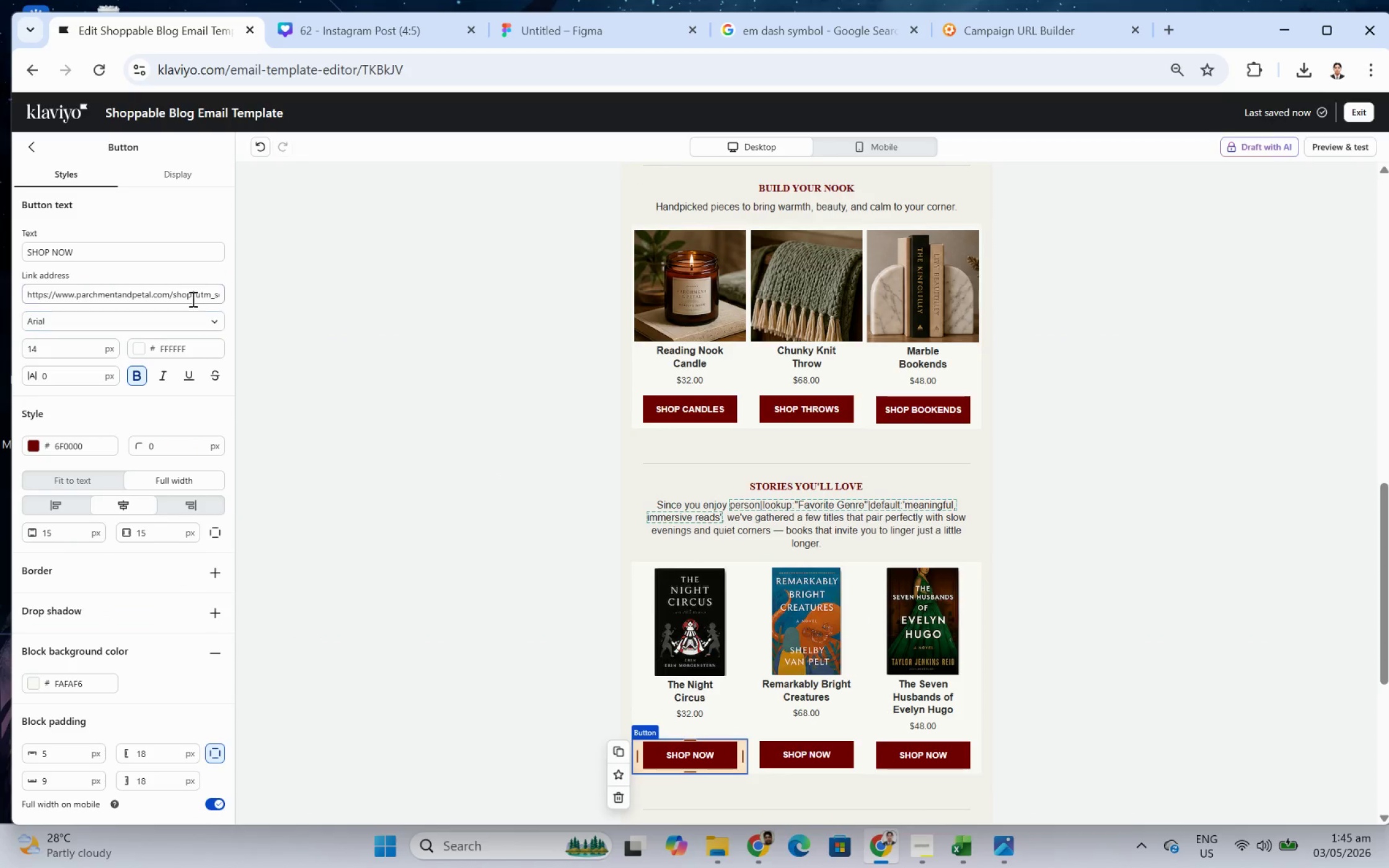 
double_click([192, 297])
 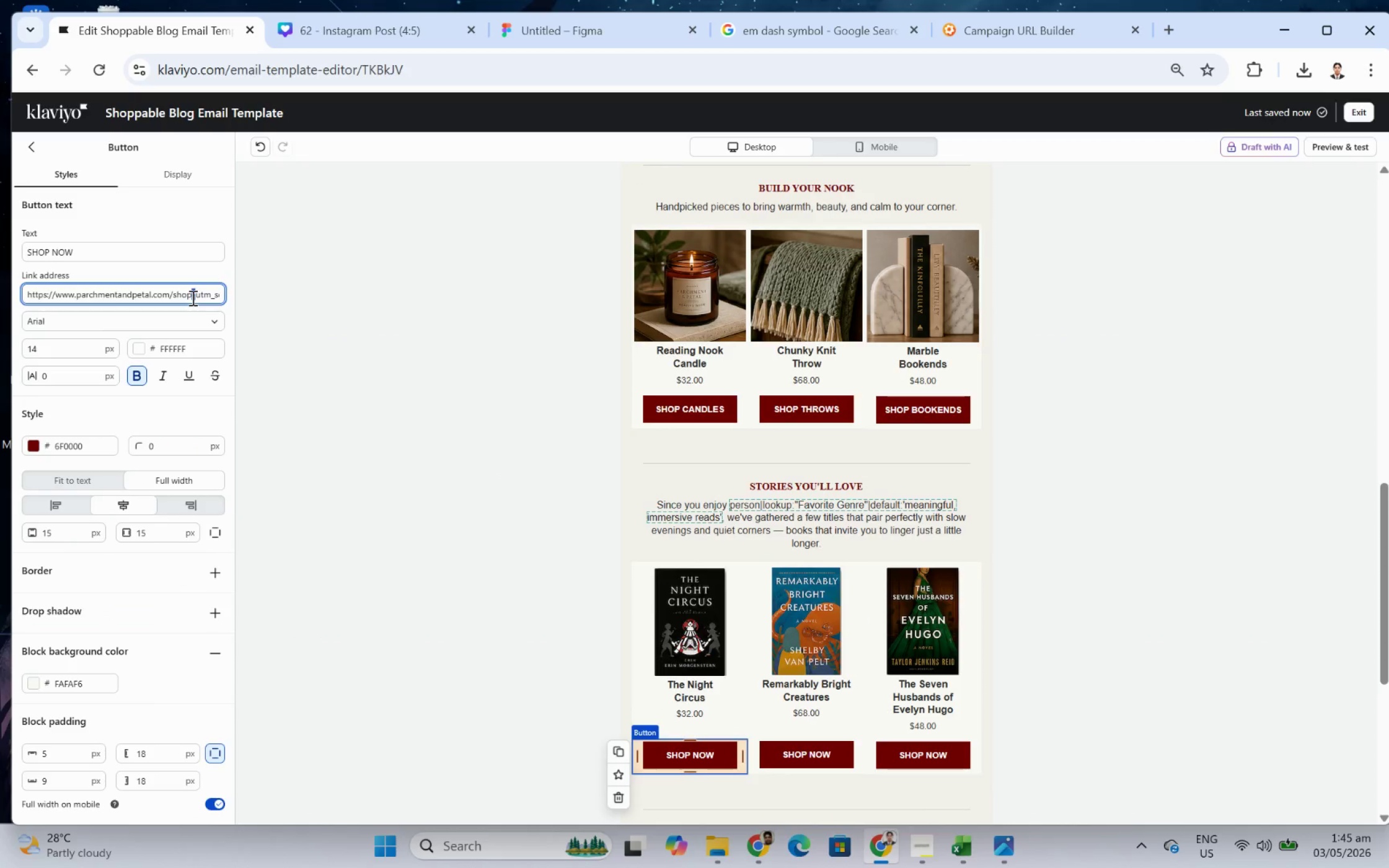 
key(Control+A)
 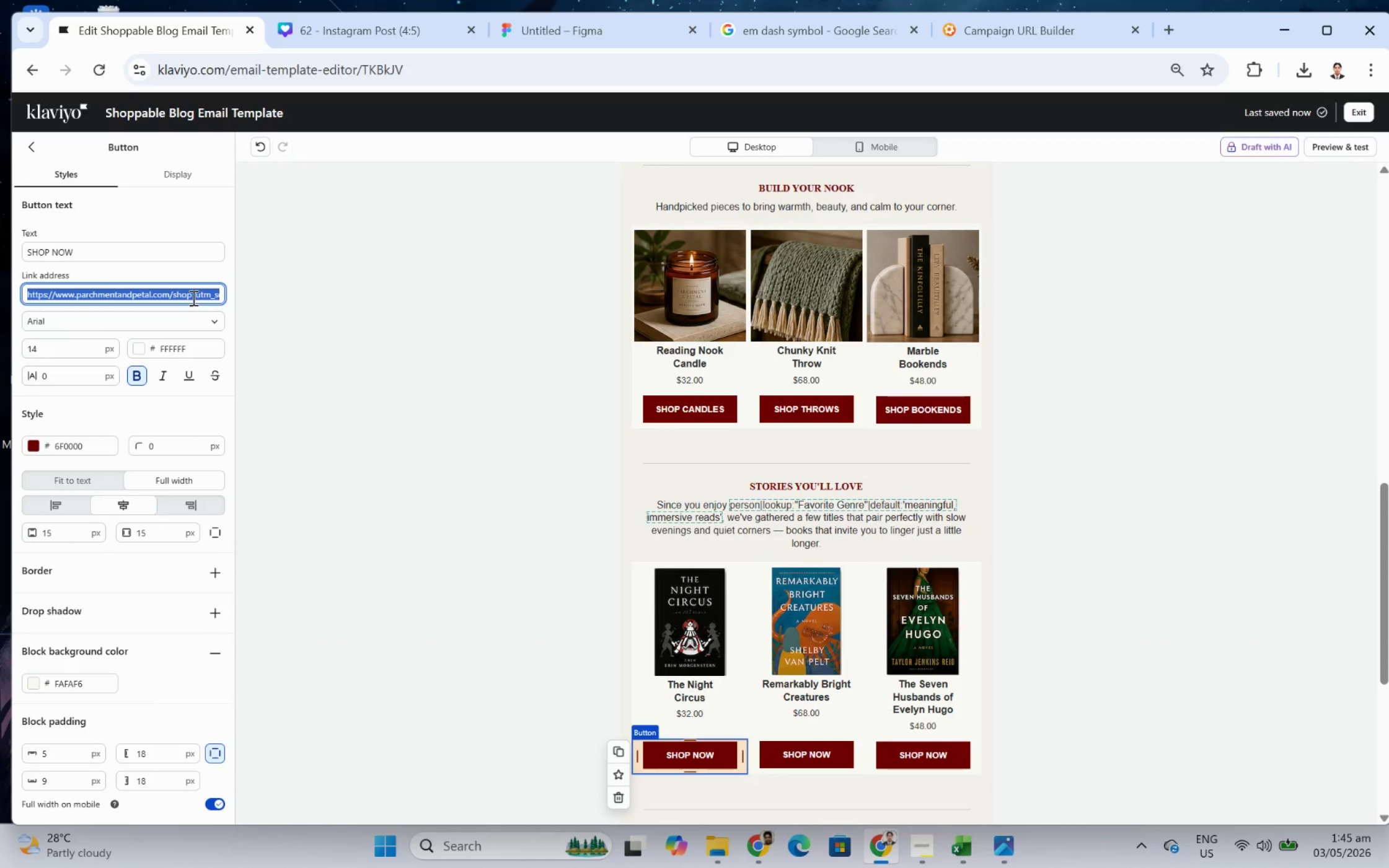 
key(Control+V)
 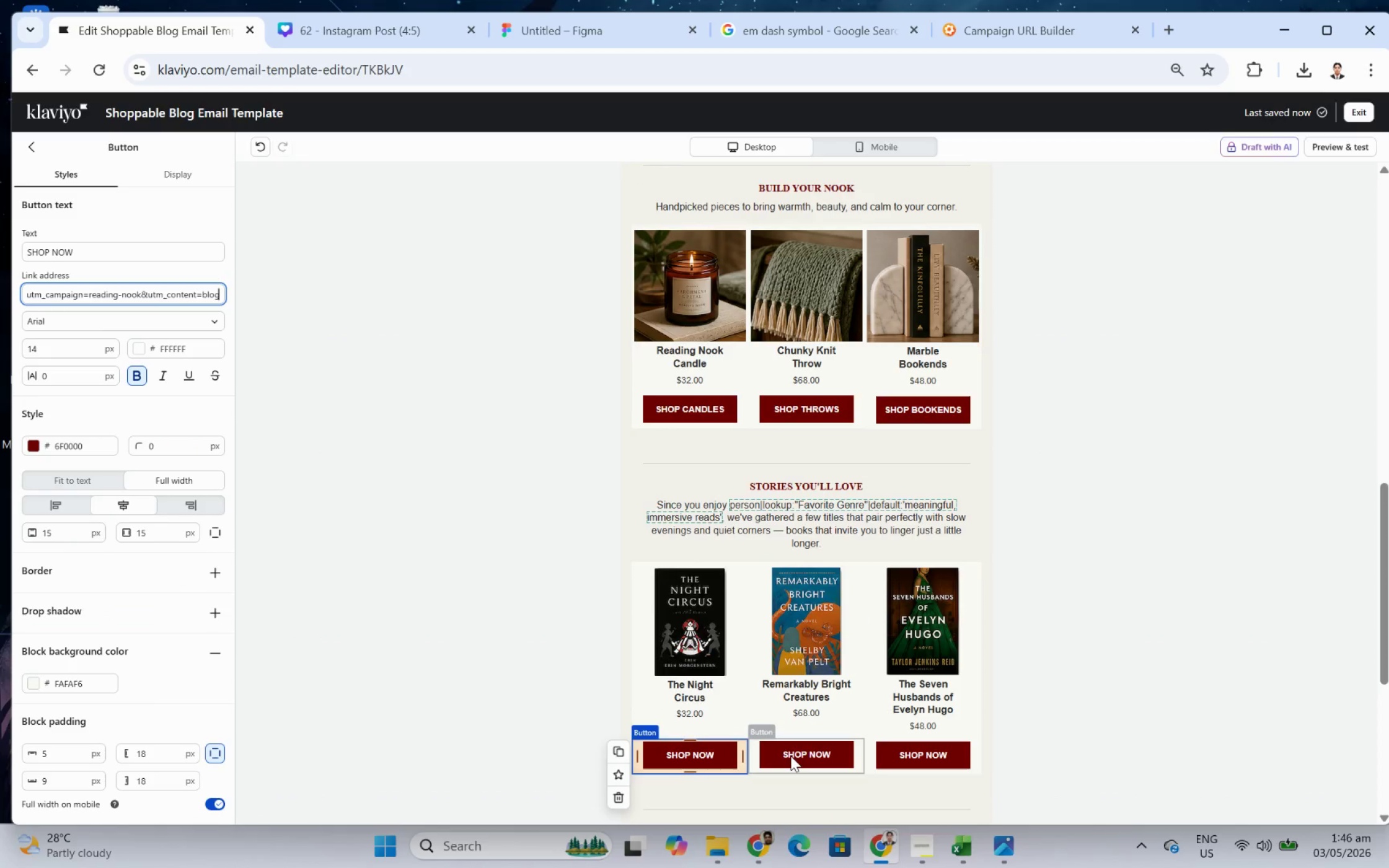 
left_click([791, 755])
 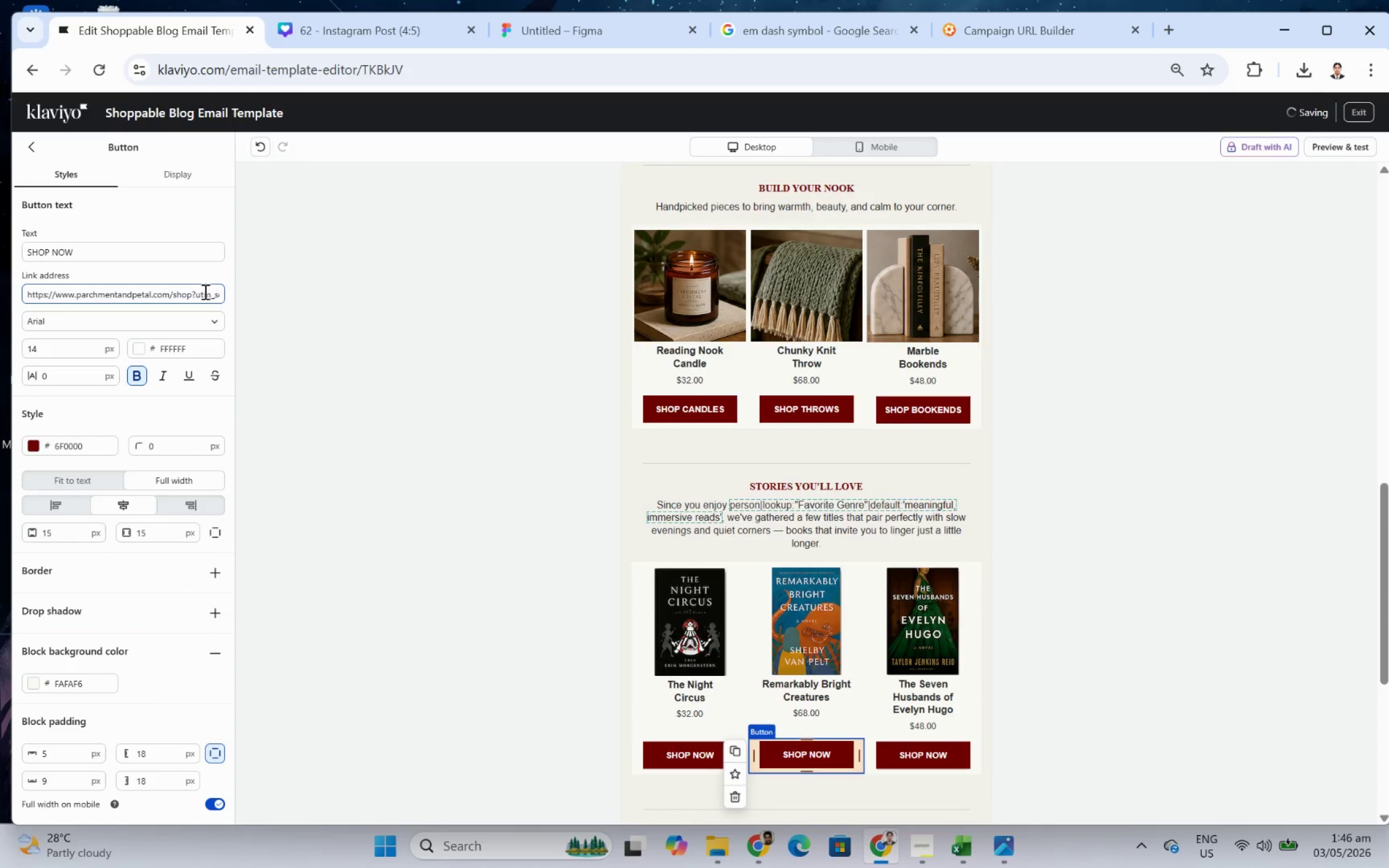 
double_click([204, 292])
 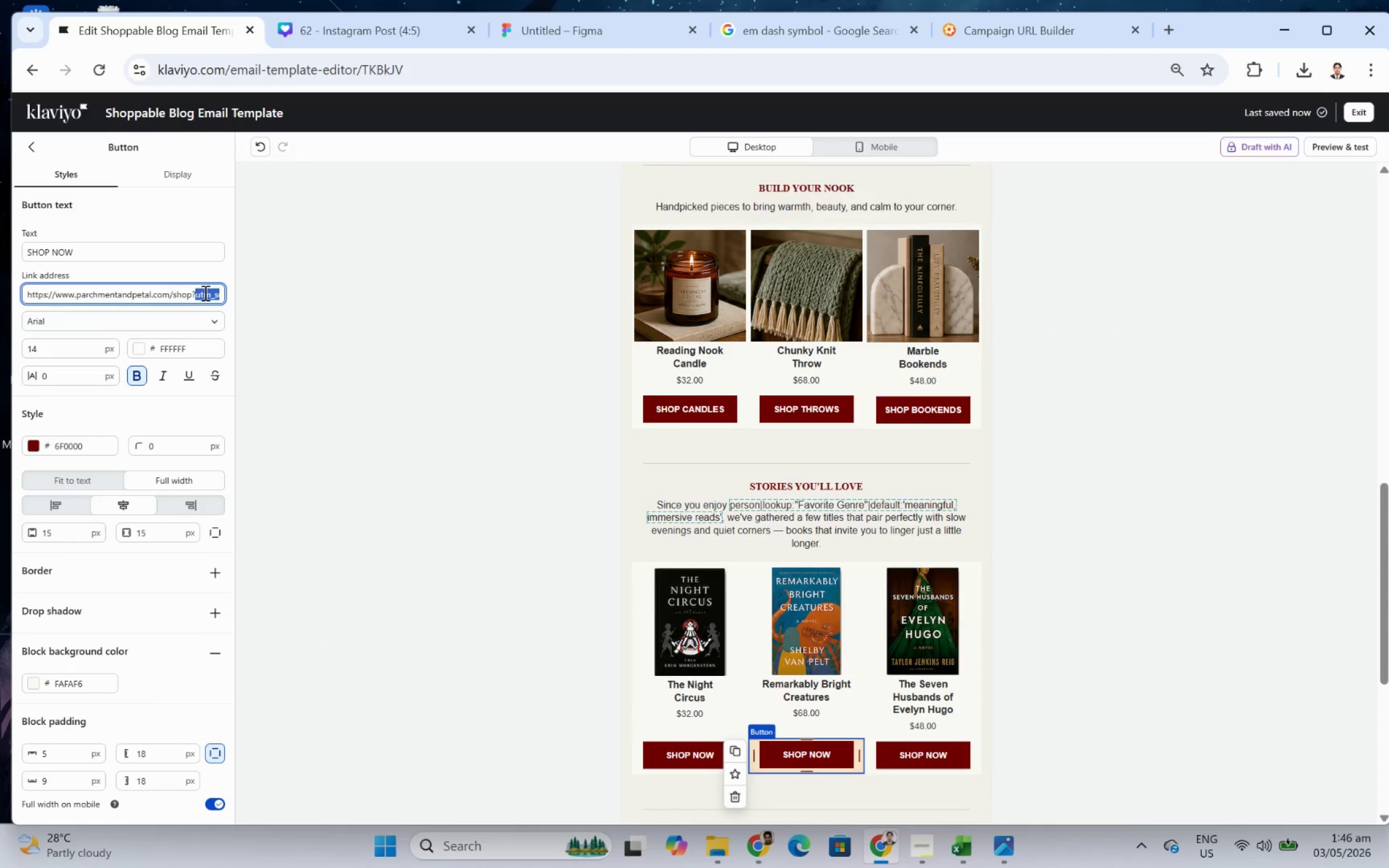 
triple_click([204, 292])
 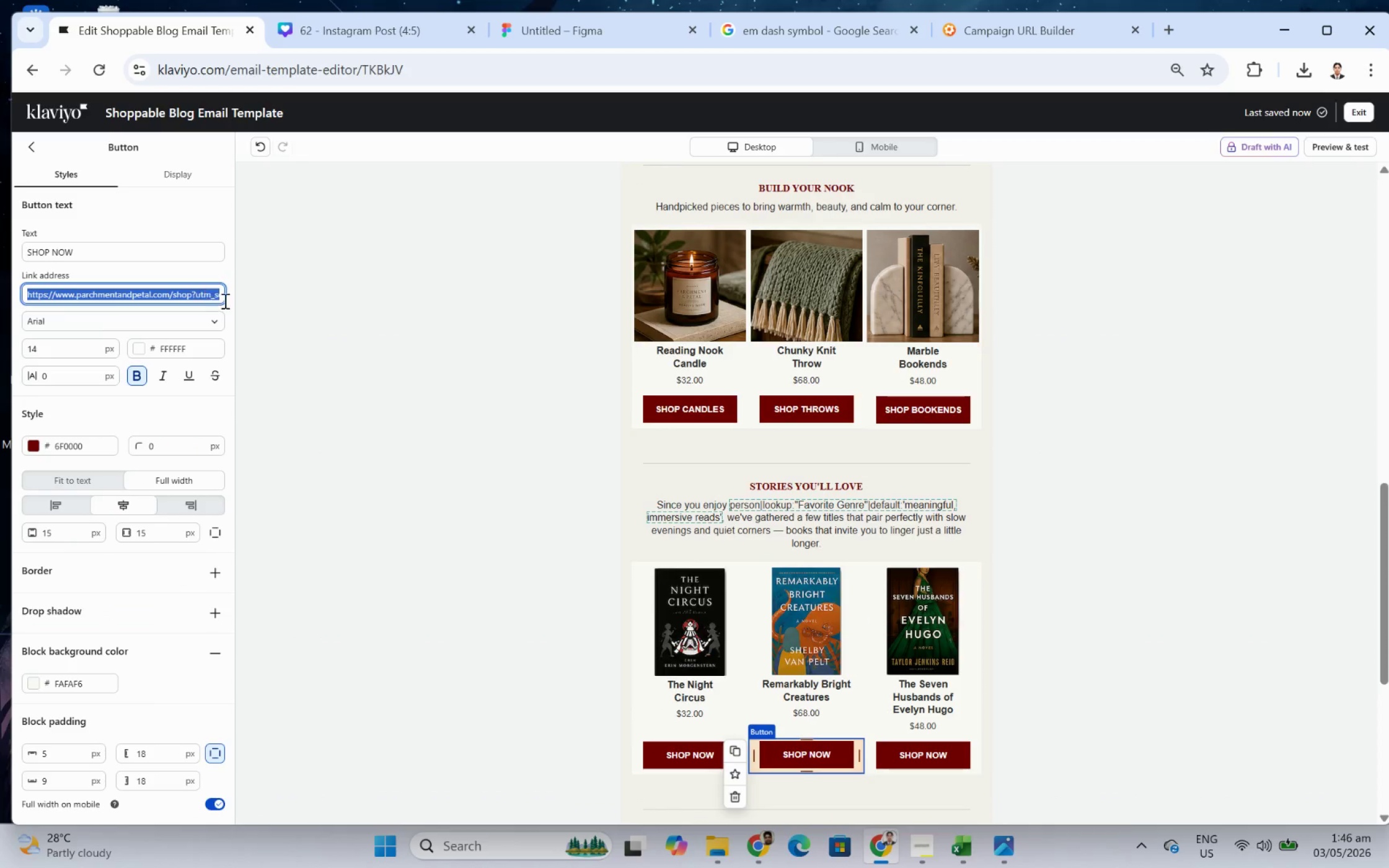 
key(Control+ControlLeft)
 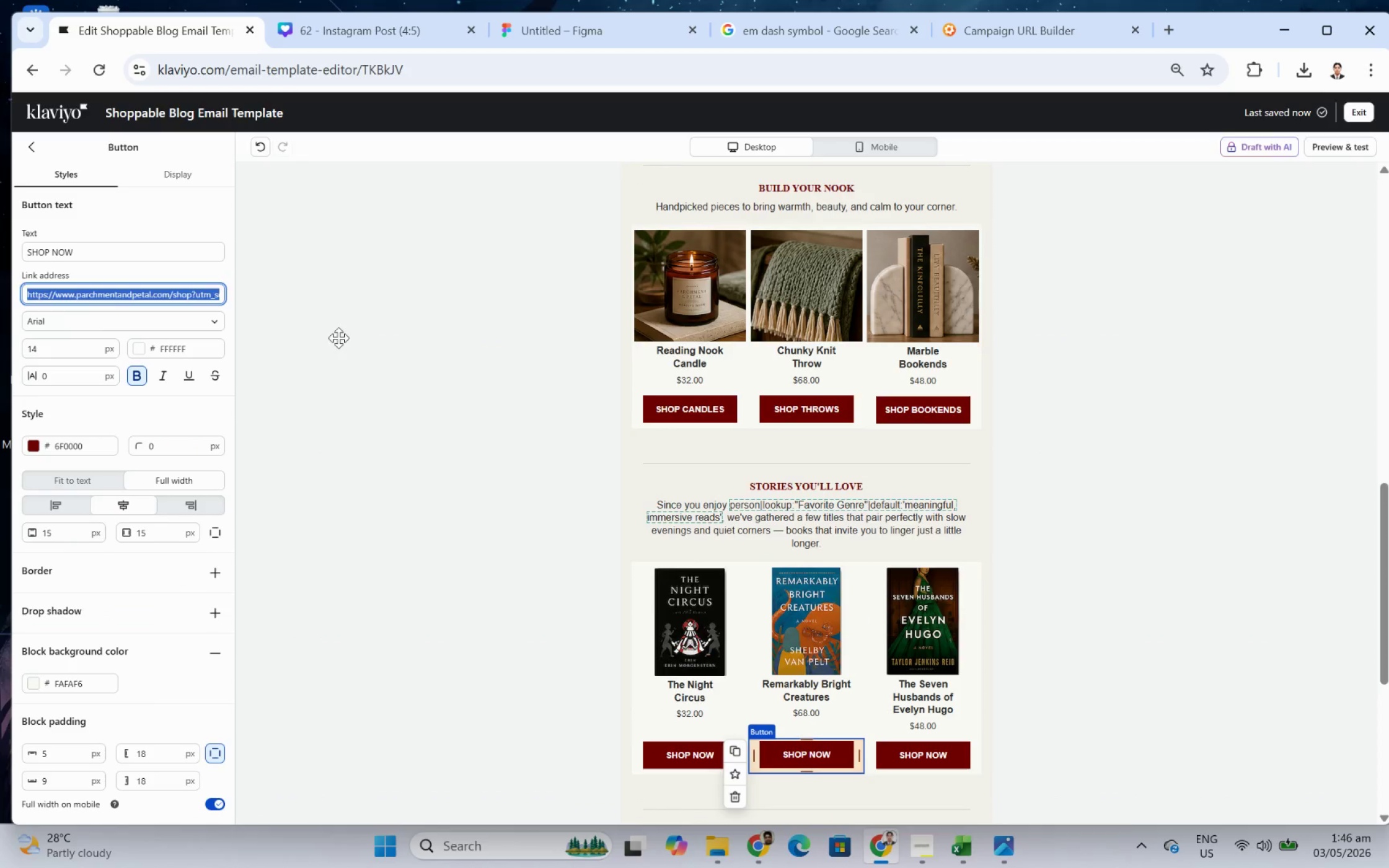 
key(Control+V)
 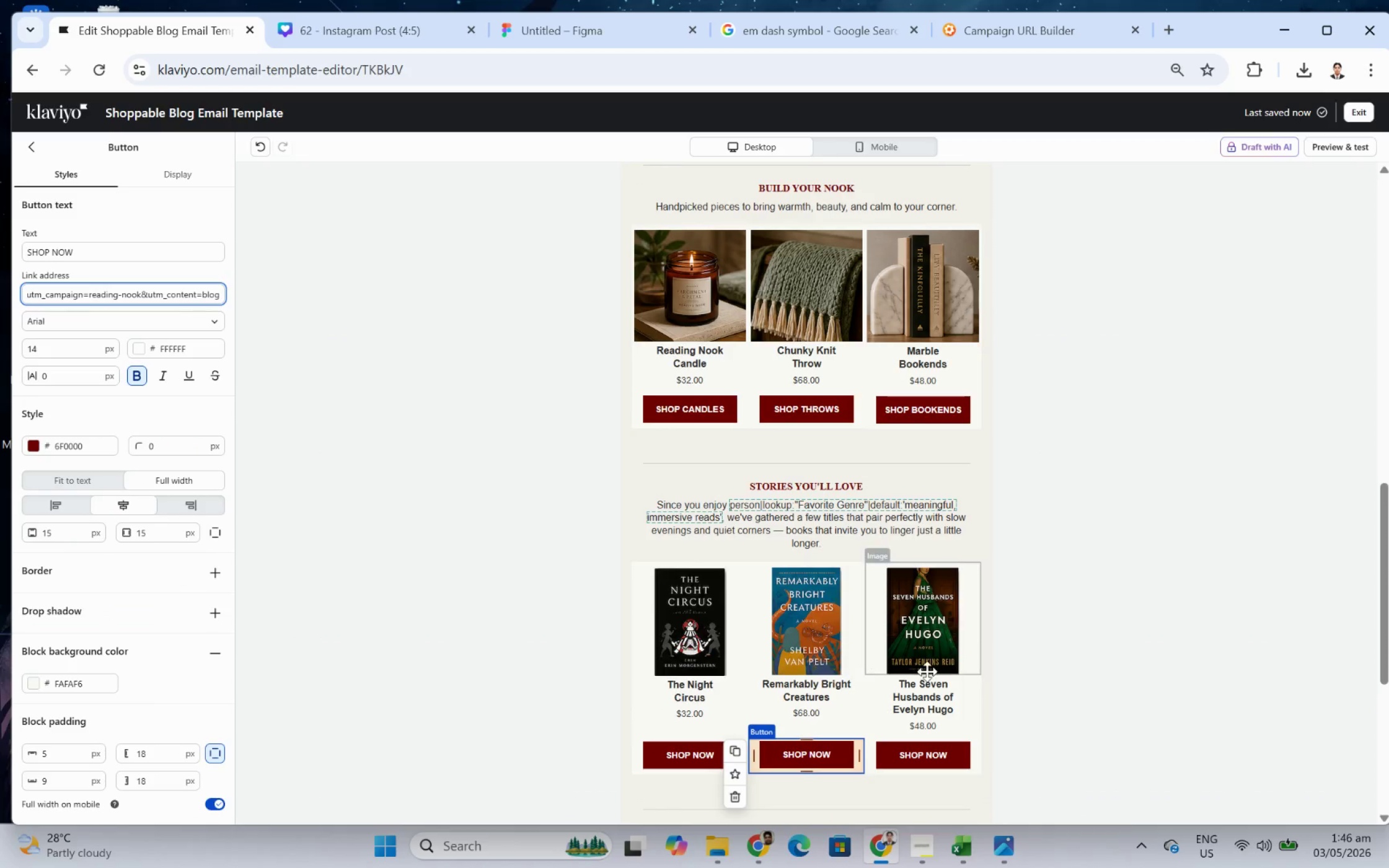 
scroll: coordinate [1077, 635], scroll_direction: down, amount: 2.0
 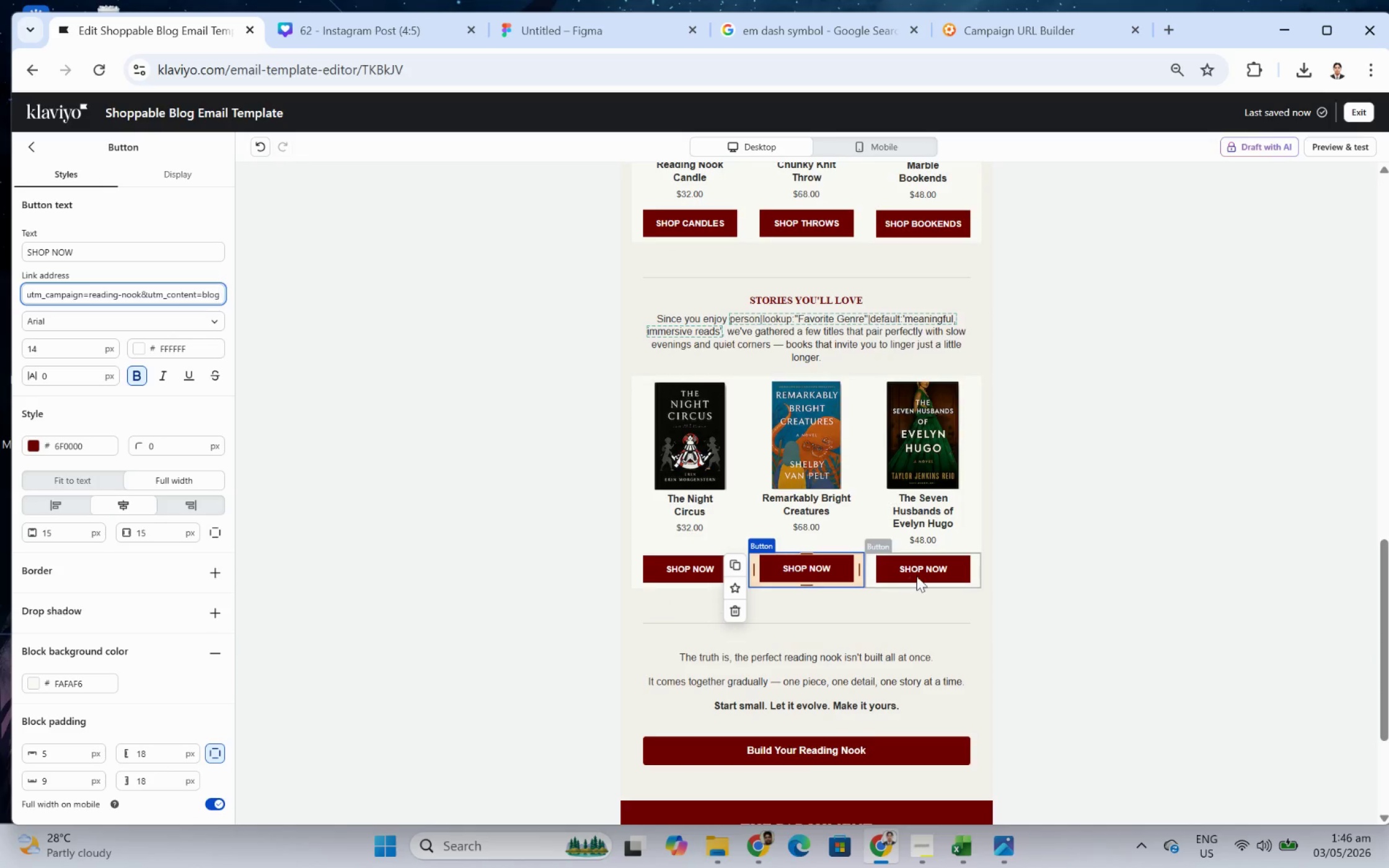 
left_click([916, 574])
 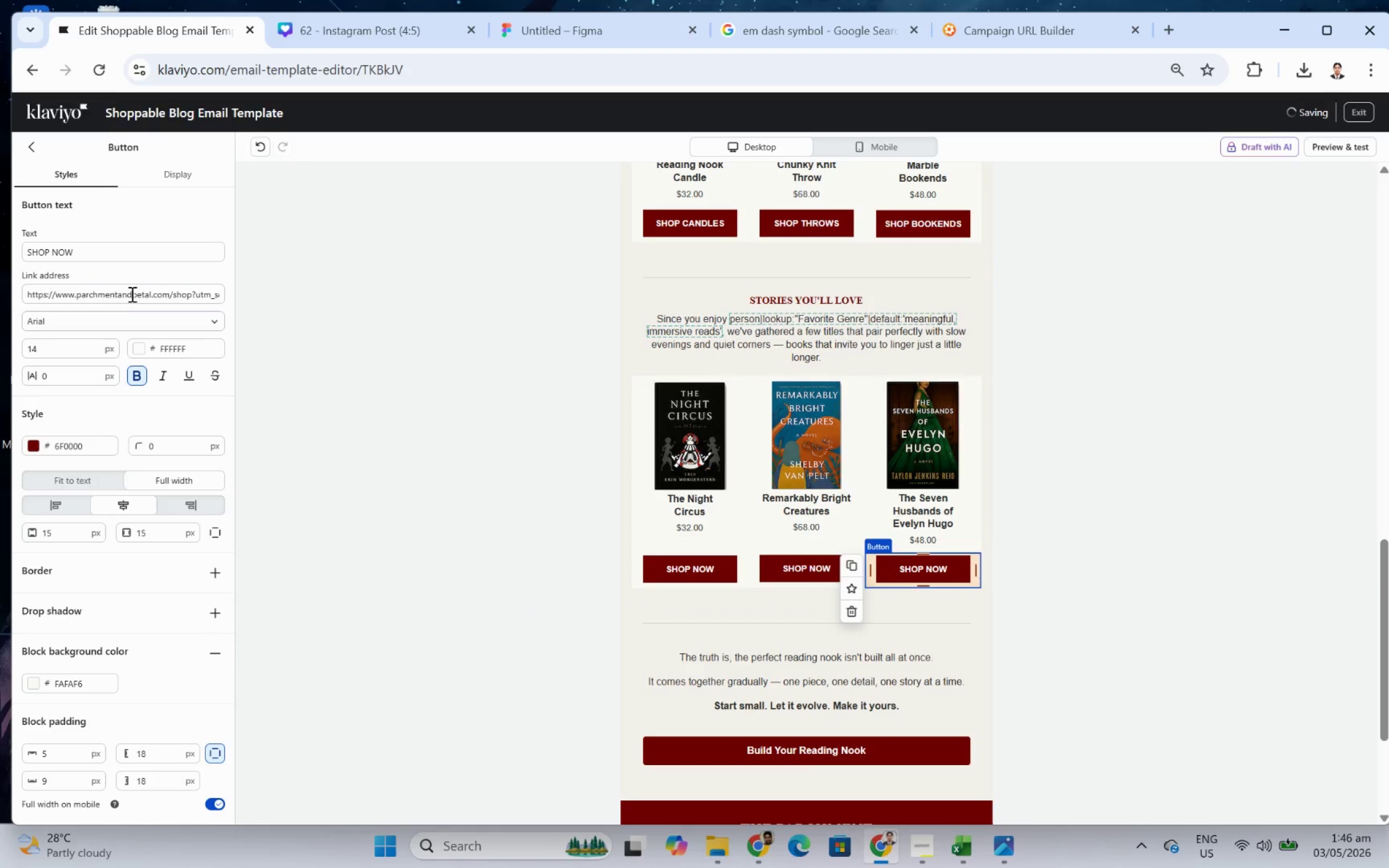 
double_click([131, 293])
 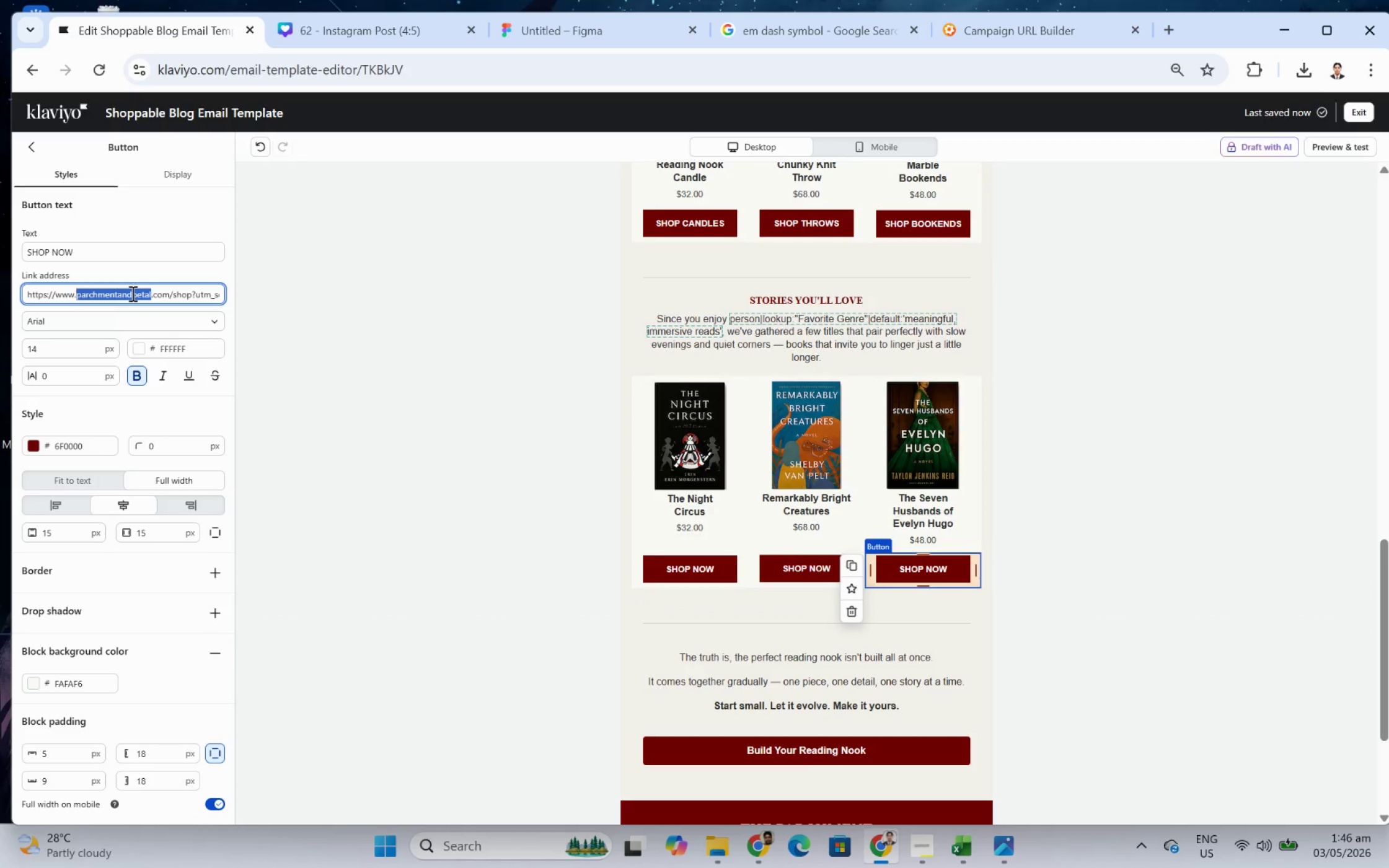 
triple_click([131, 293])
 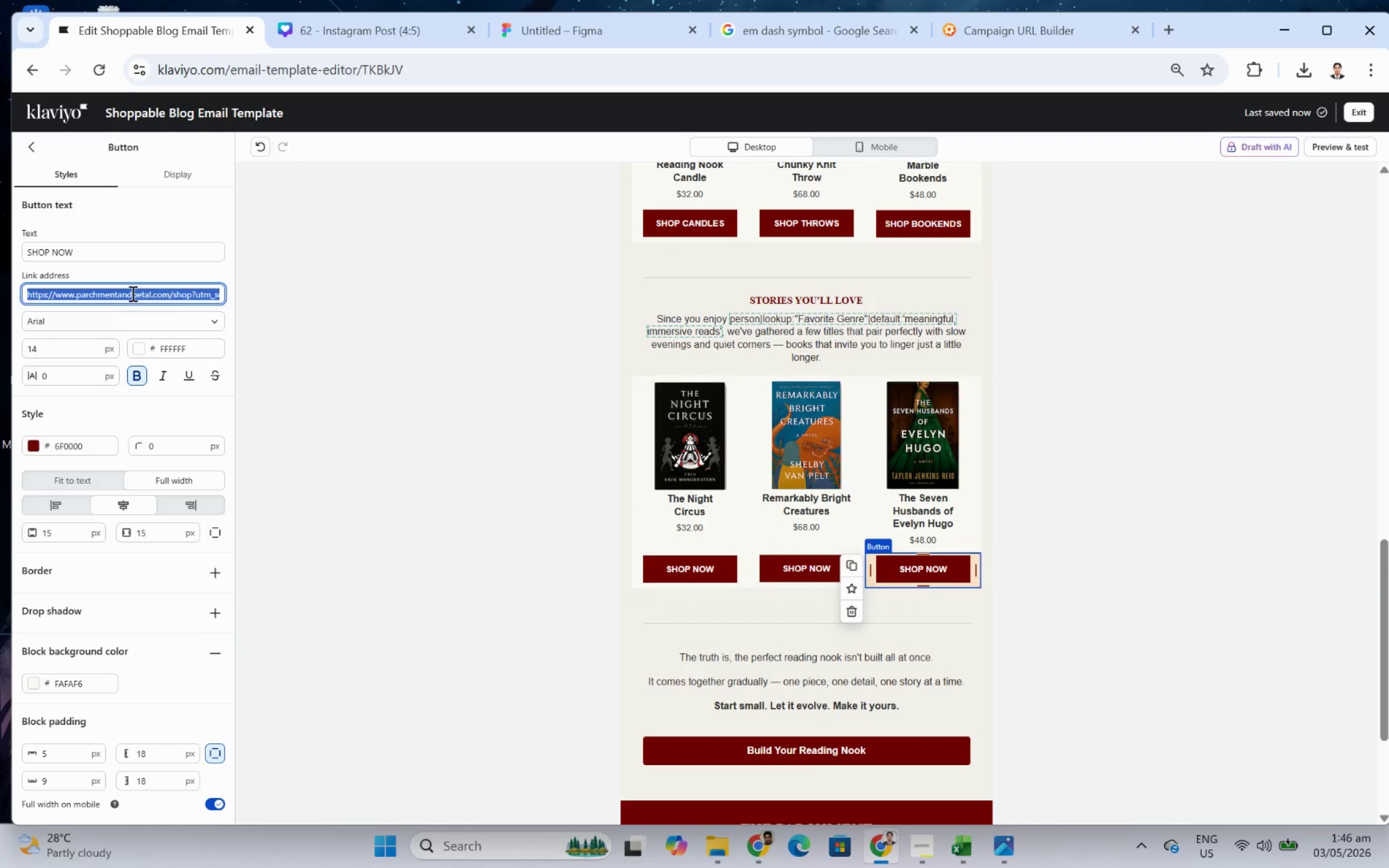 
key(Control+V)
 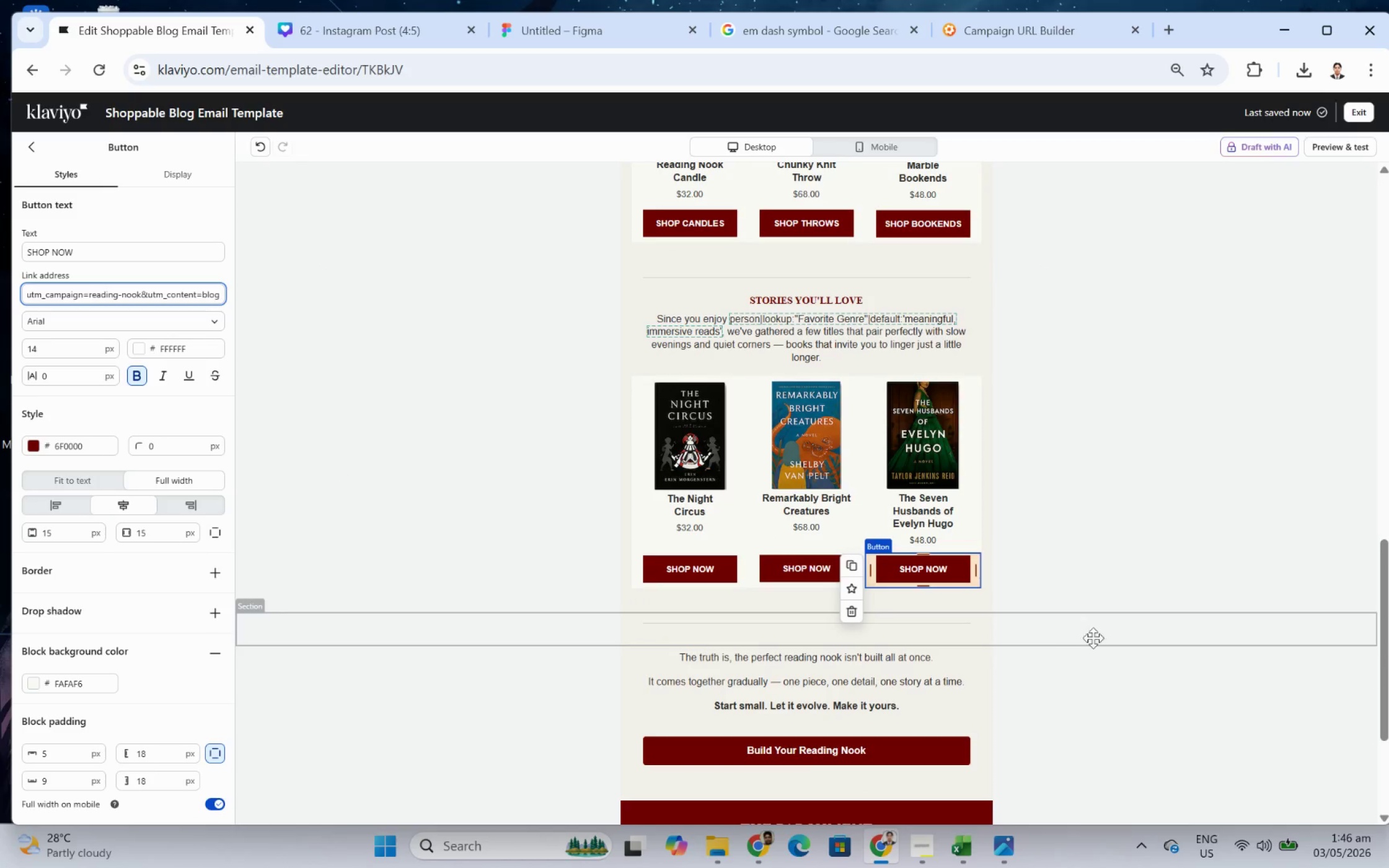 
left_click([1088, 609])
 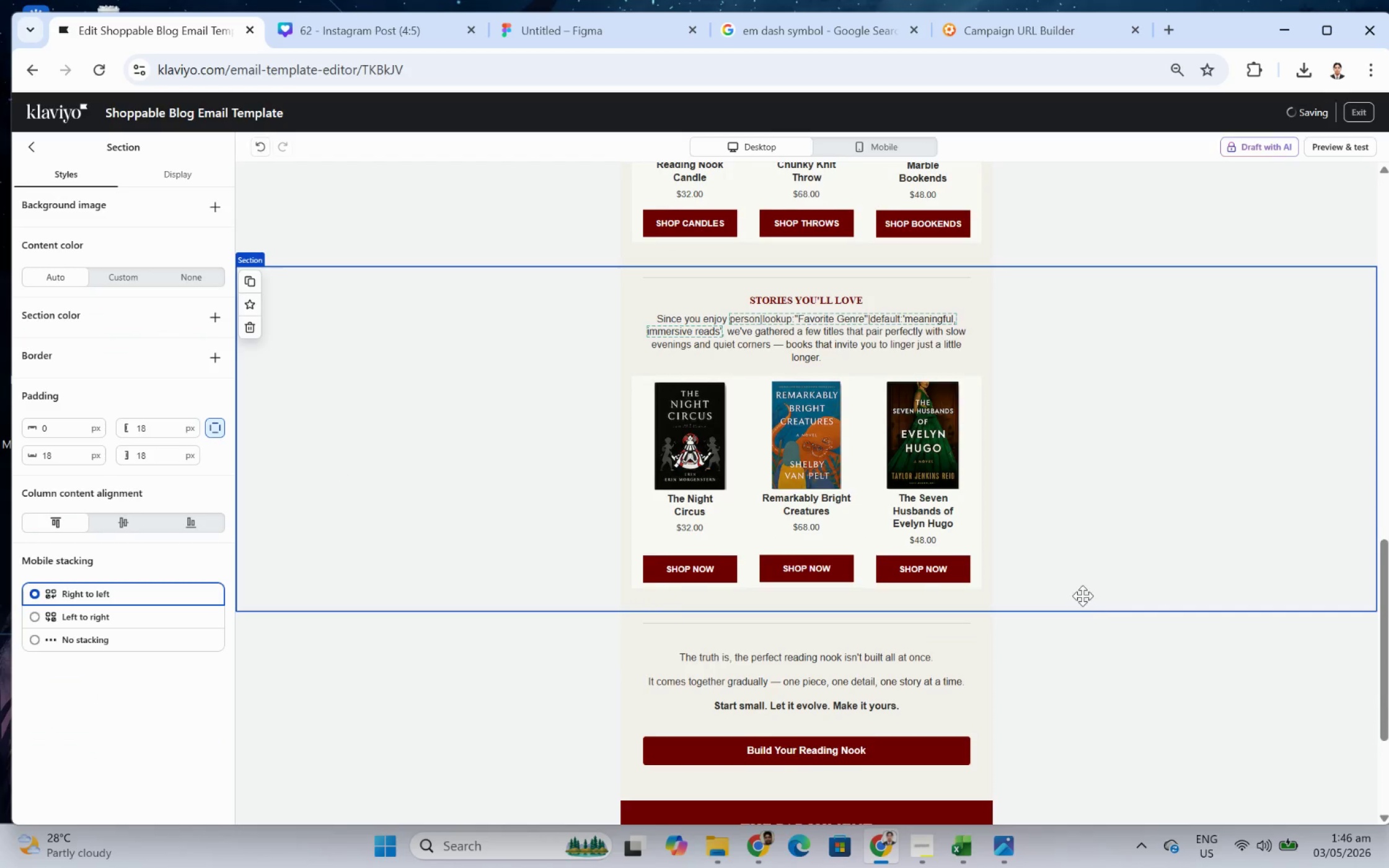 
scroll: coordinate [1082, 595], scroll_direction: down, amount: 2.0
 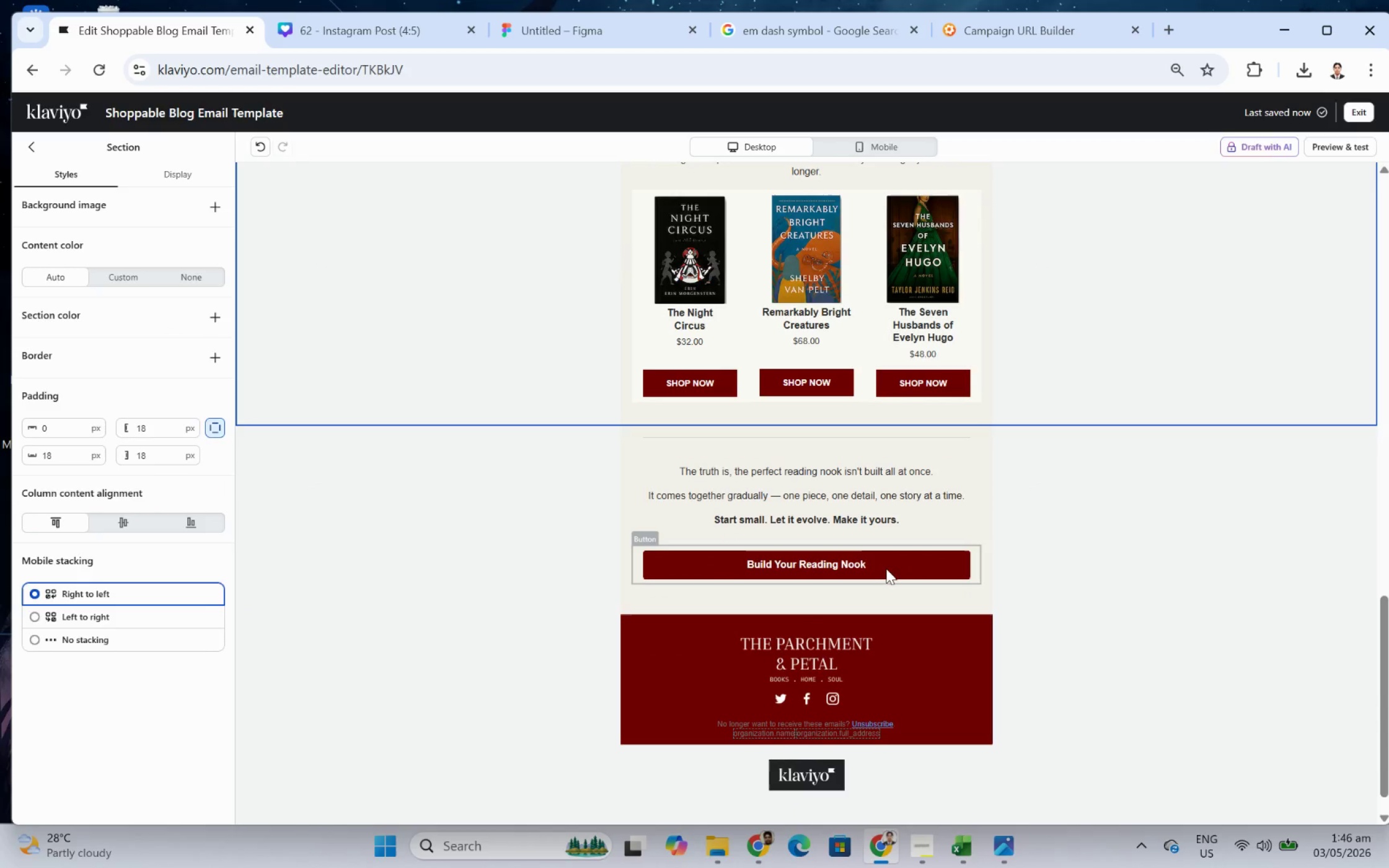 
left_click([887, 564])
 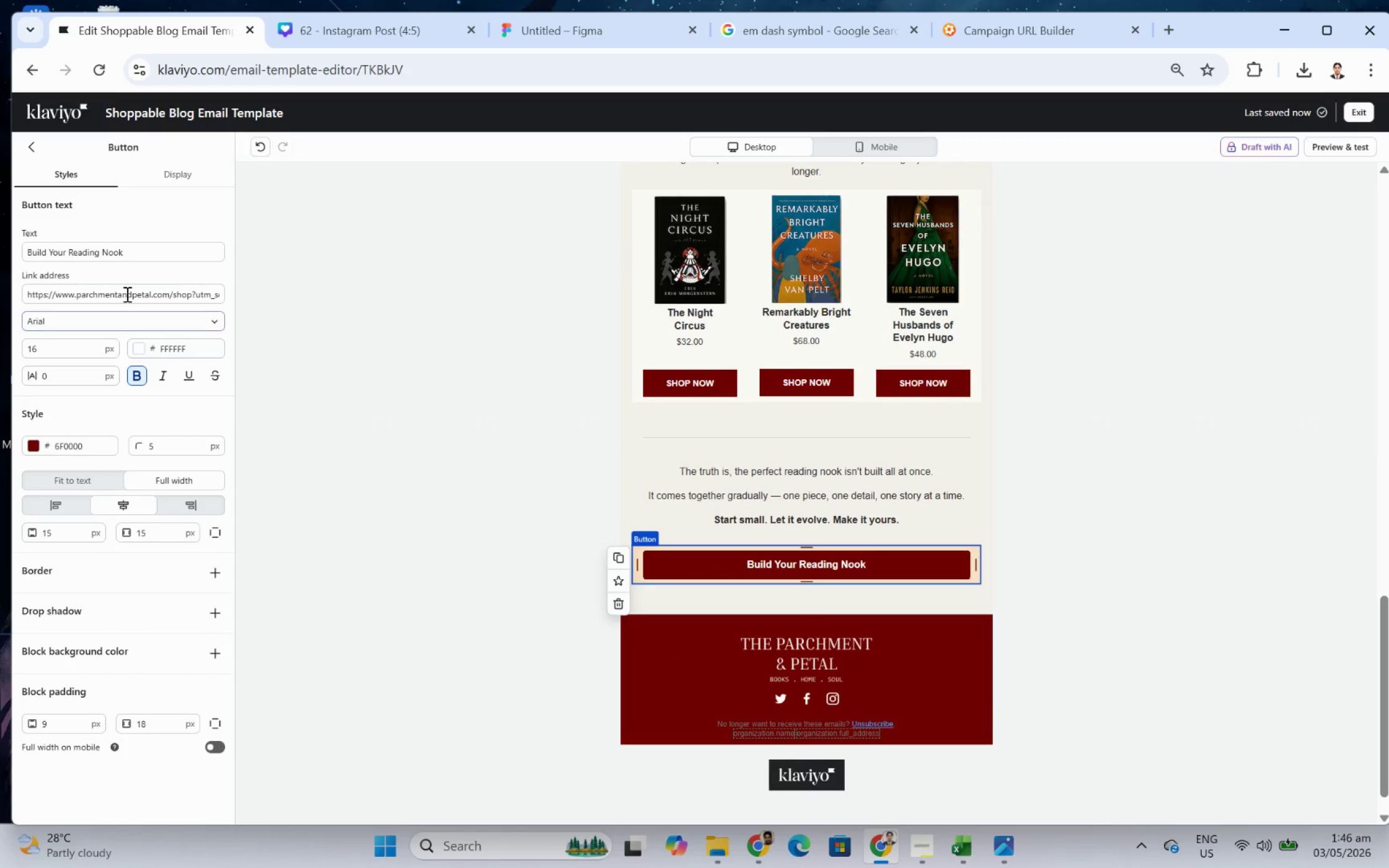 
double_click([126, 294])
 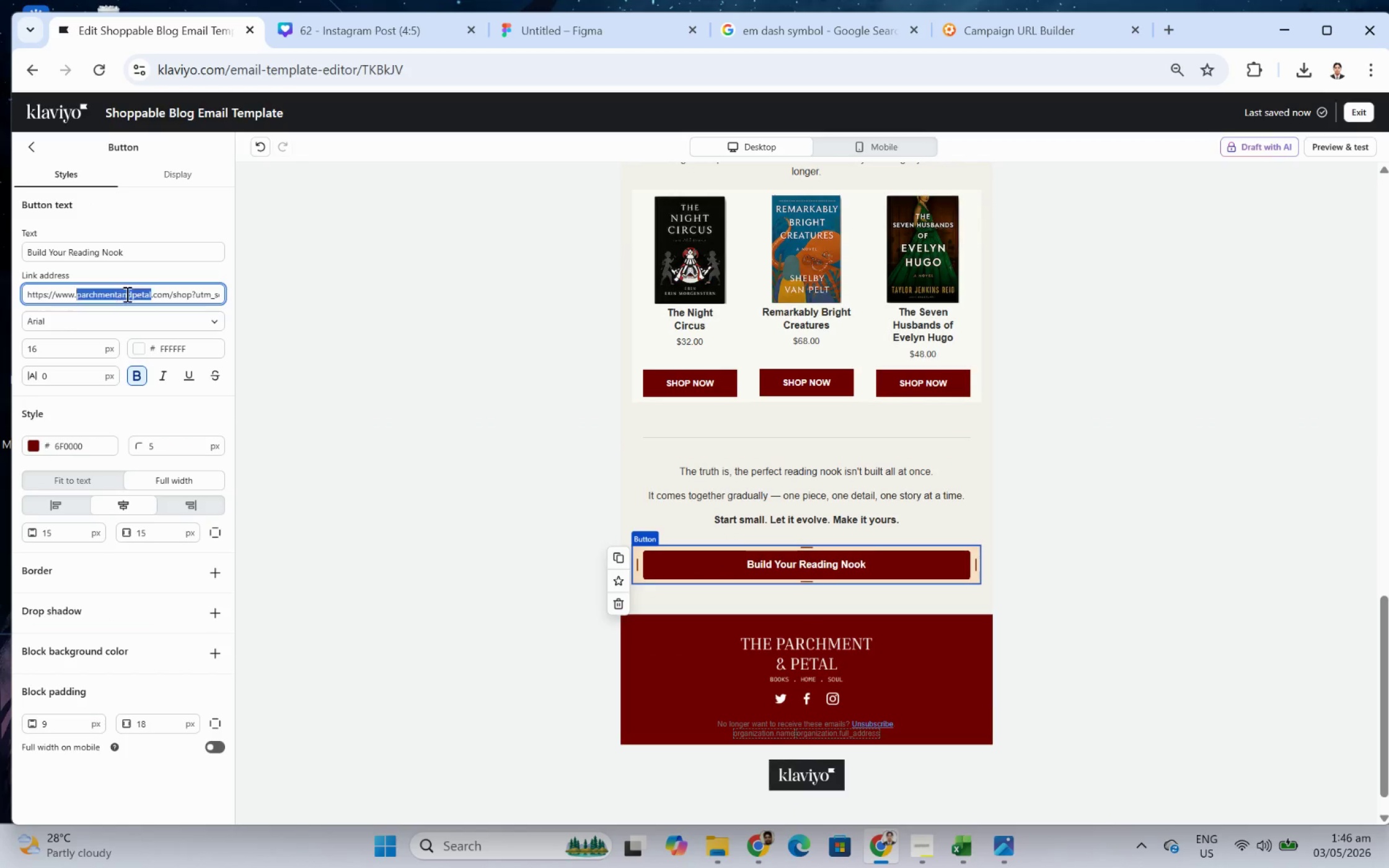 
triple_click([126, 294])
 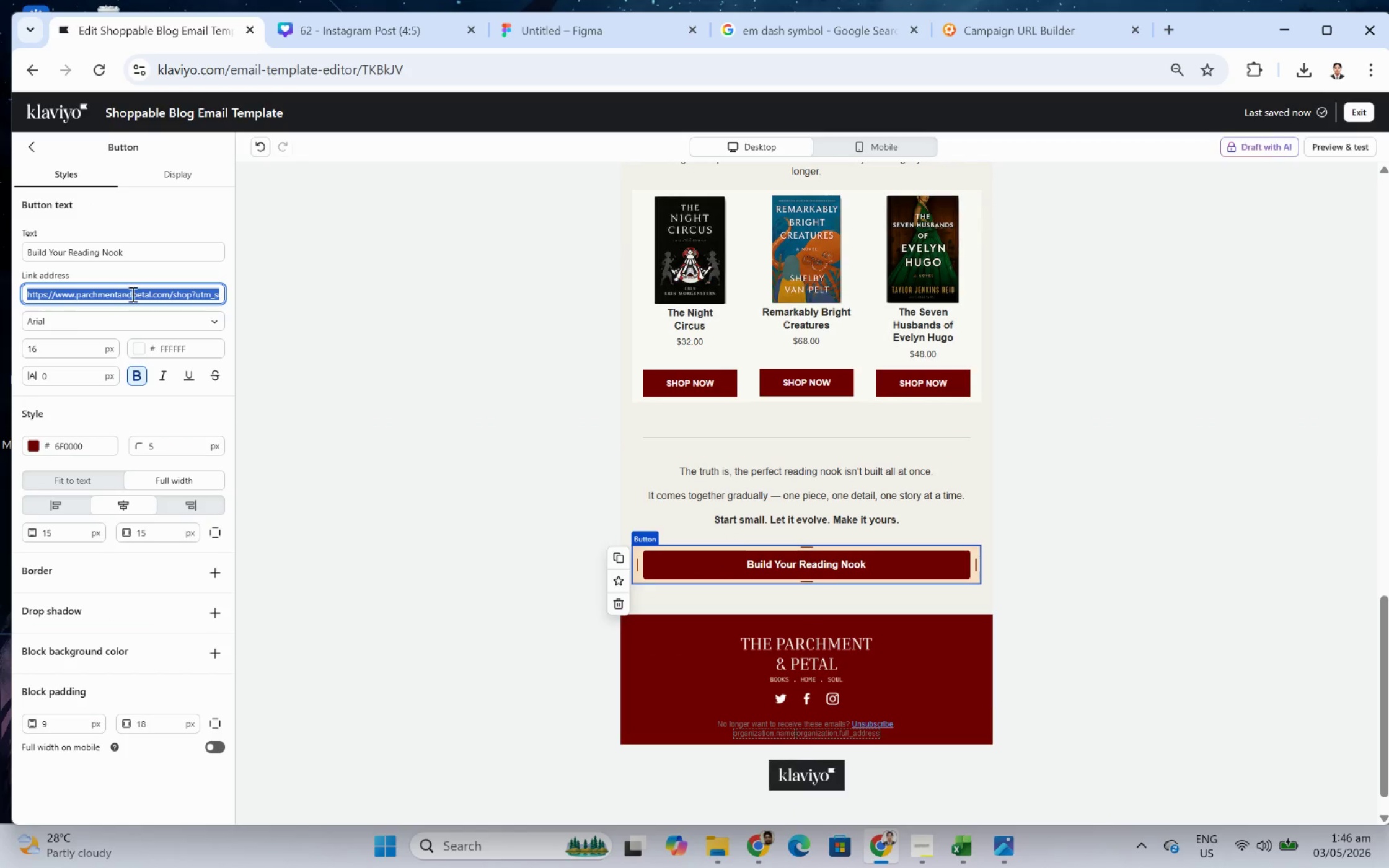 
key(Control+ControlLeft)
 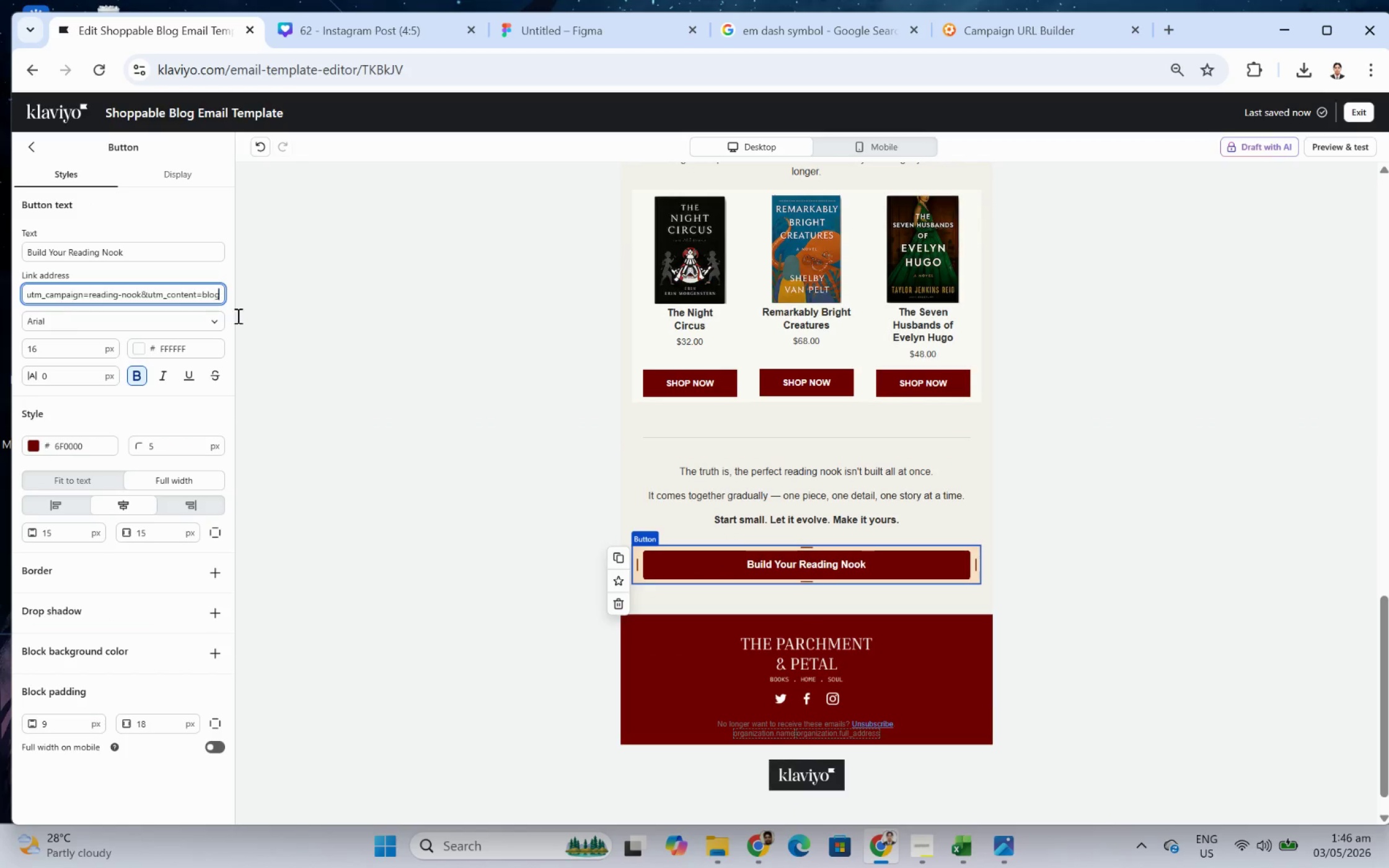 
key(Control+V)
 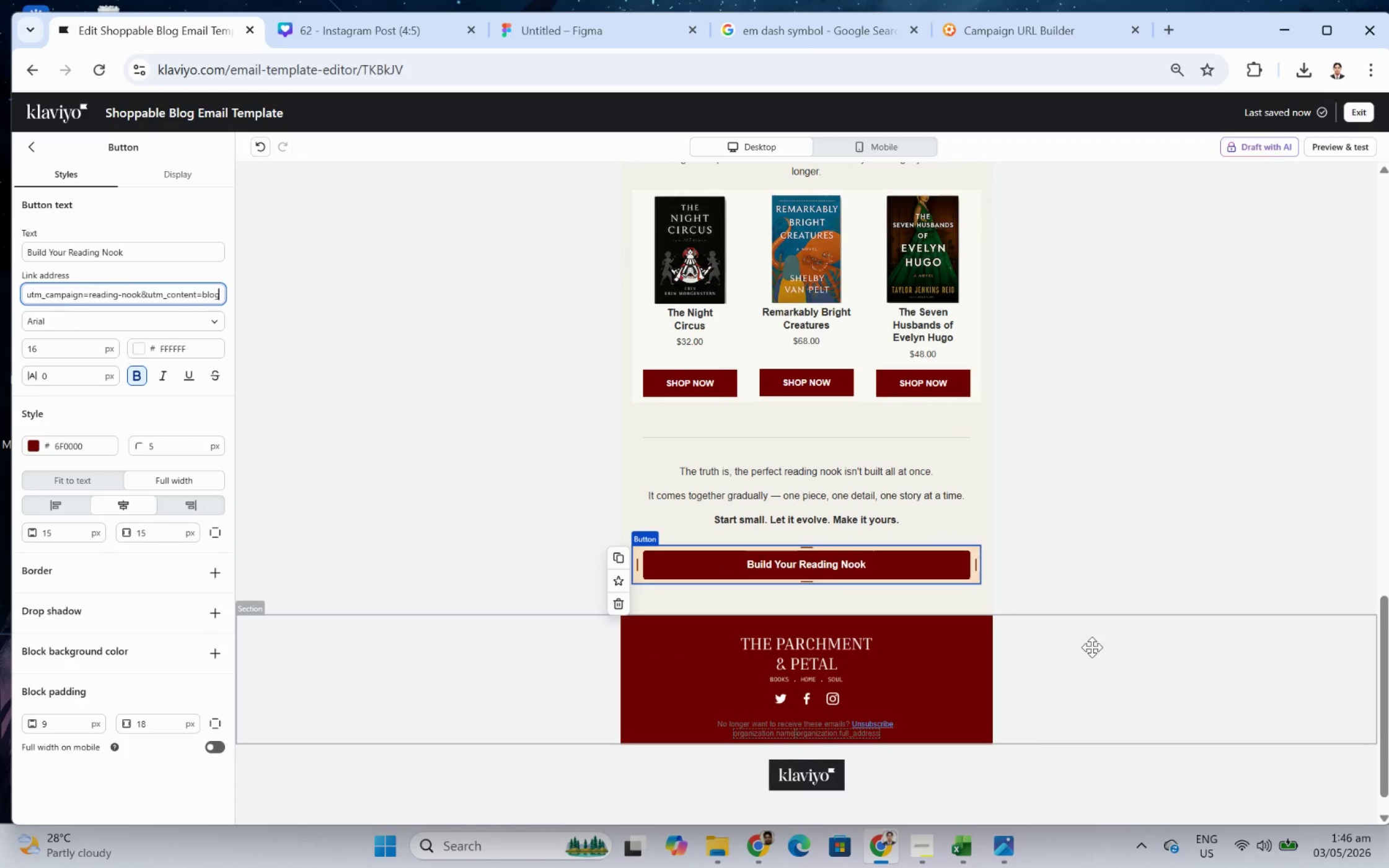 
left_click([1111, 684])
 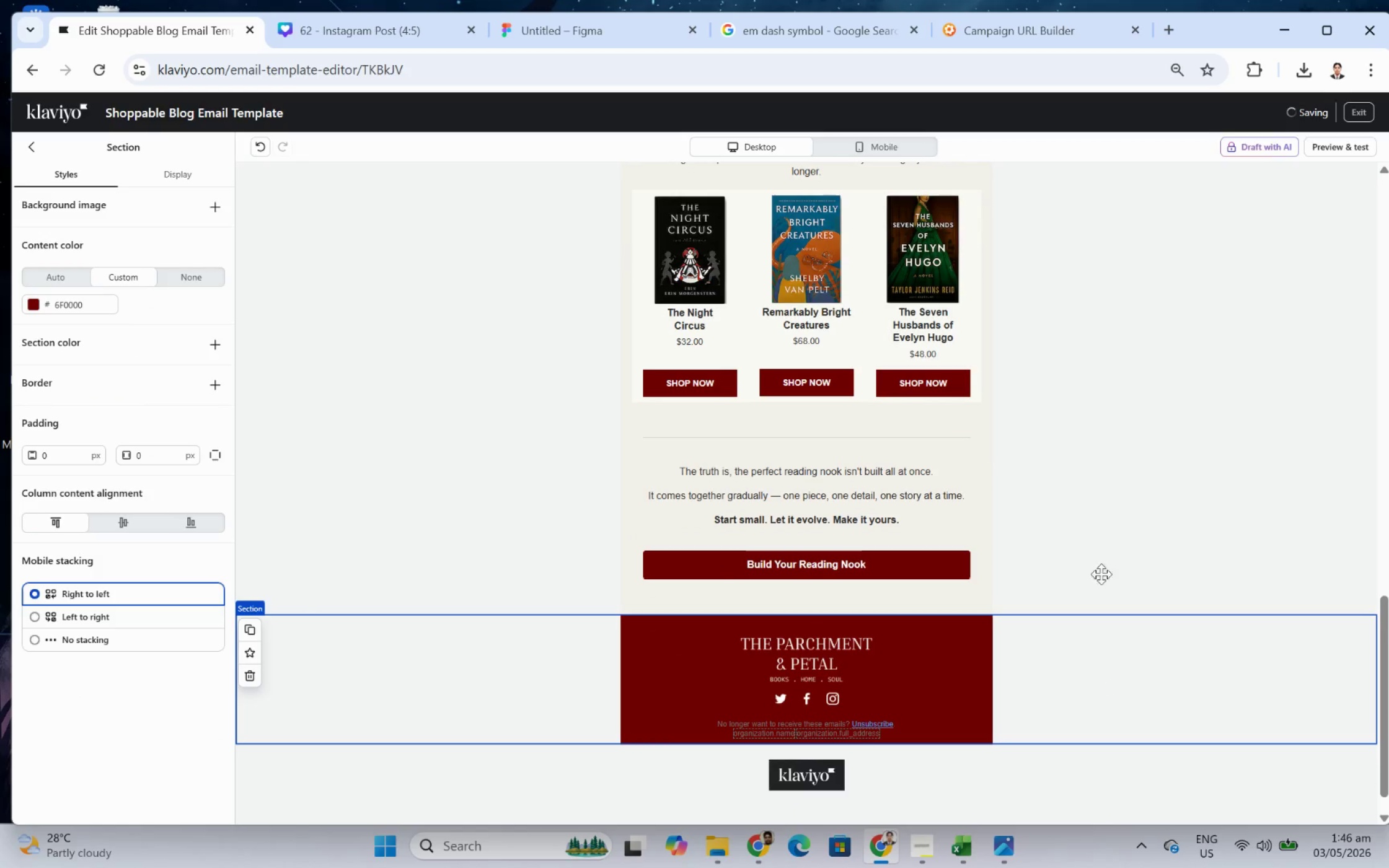 
scroll: coordinate [1269, 371], scroll_direction: up, amount: 22.0